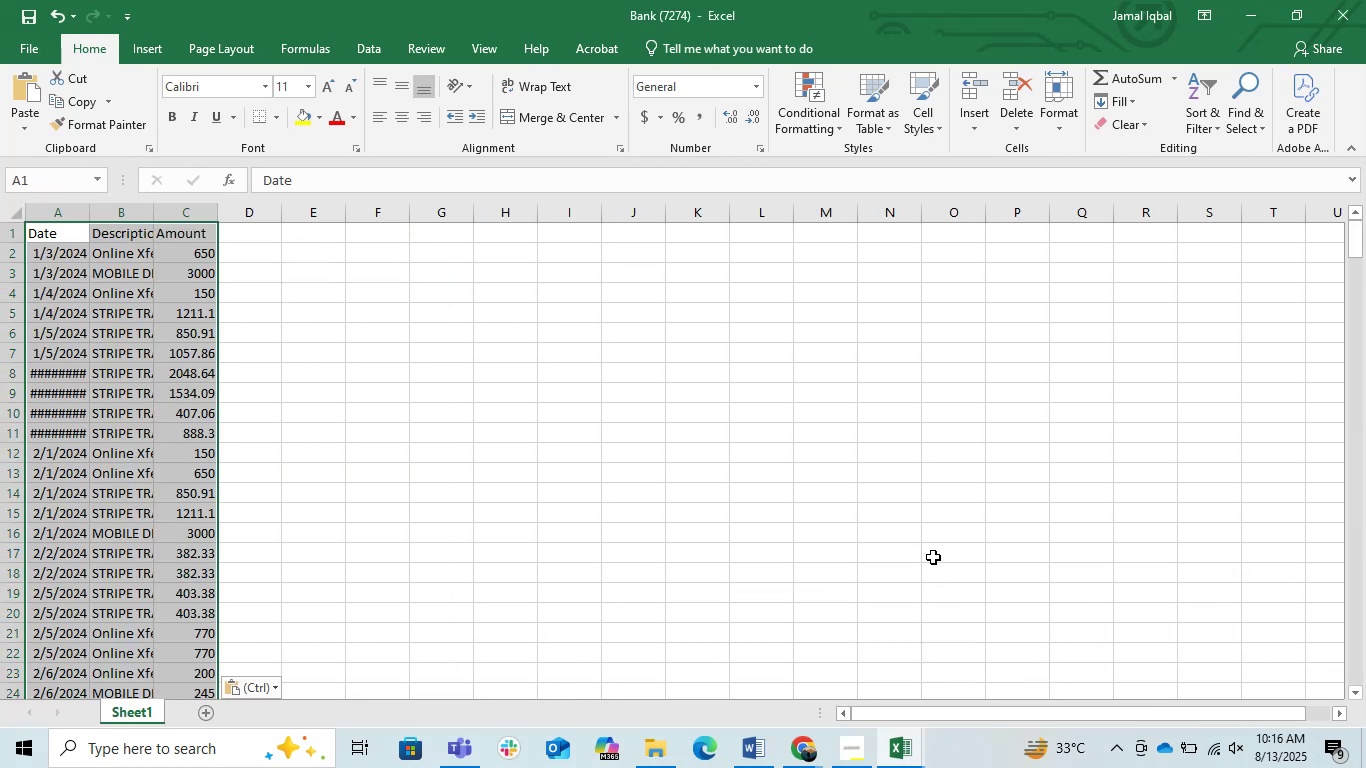 
key(Control+ArrowDown)
 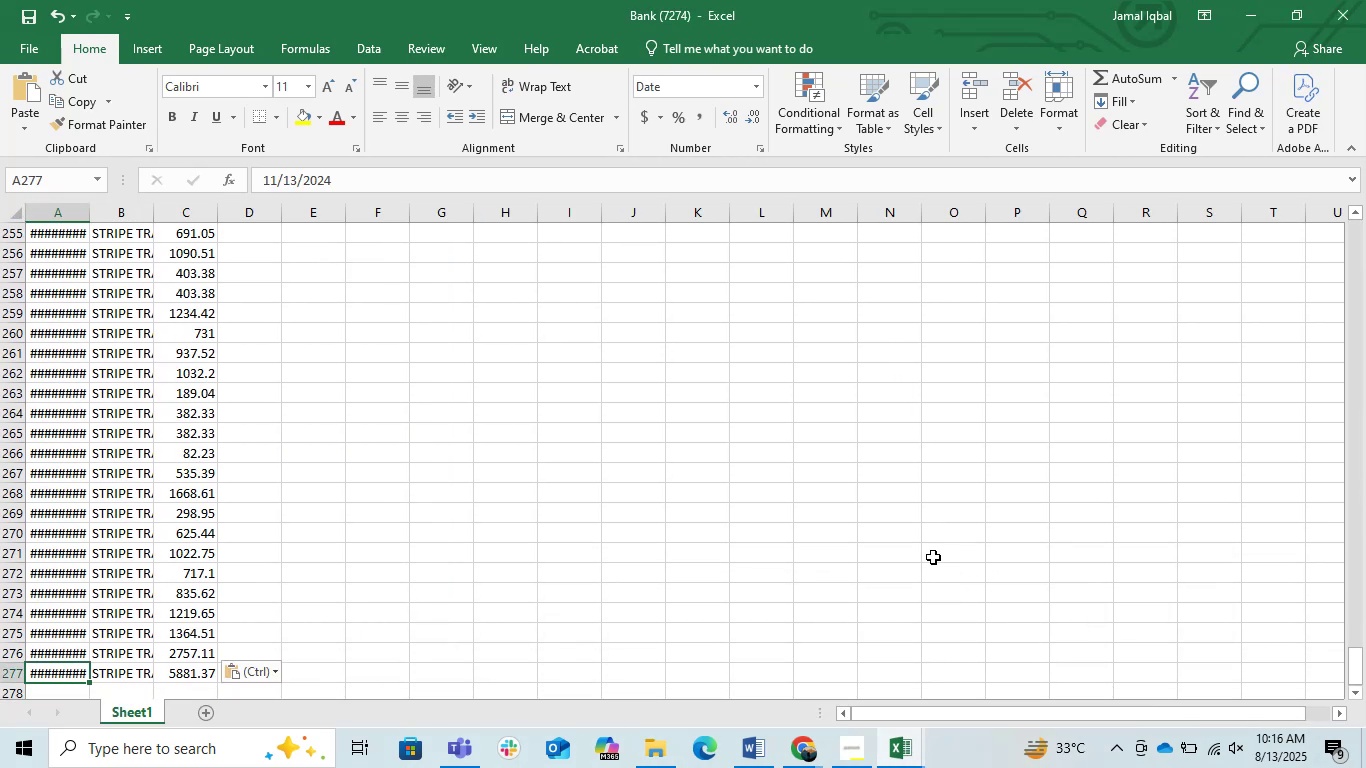 
key(ArrowDown)
 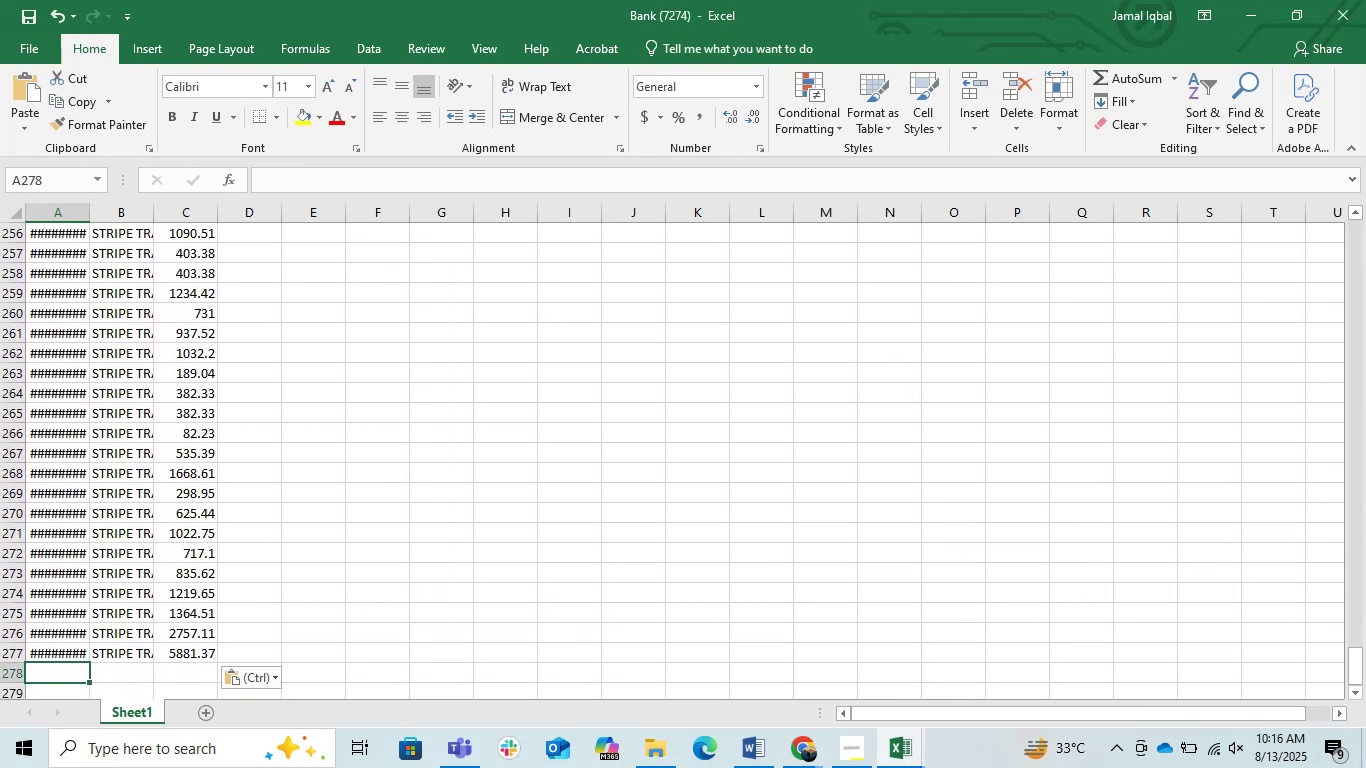 
left_click([898, 759])
 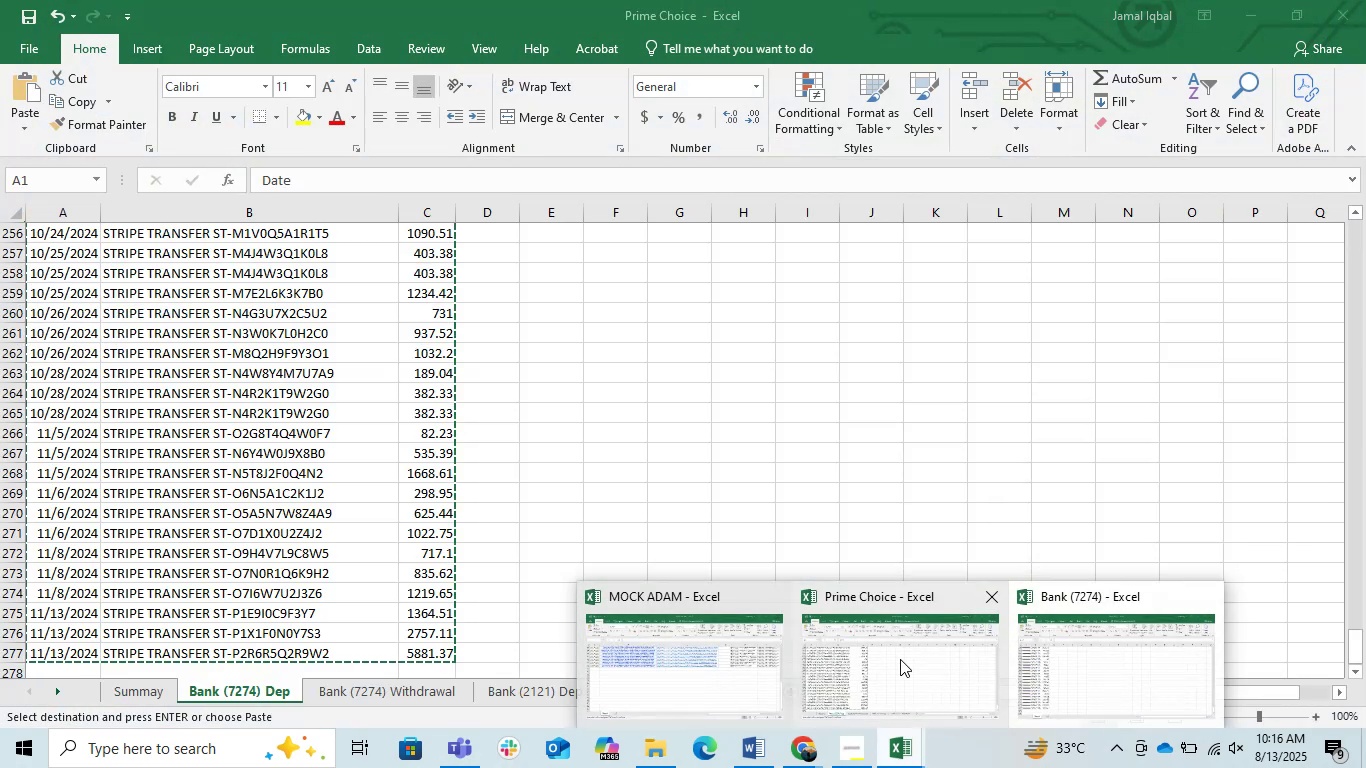 
left_click([900, 659])
 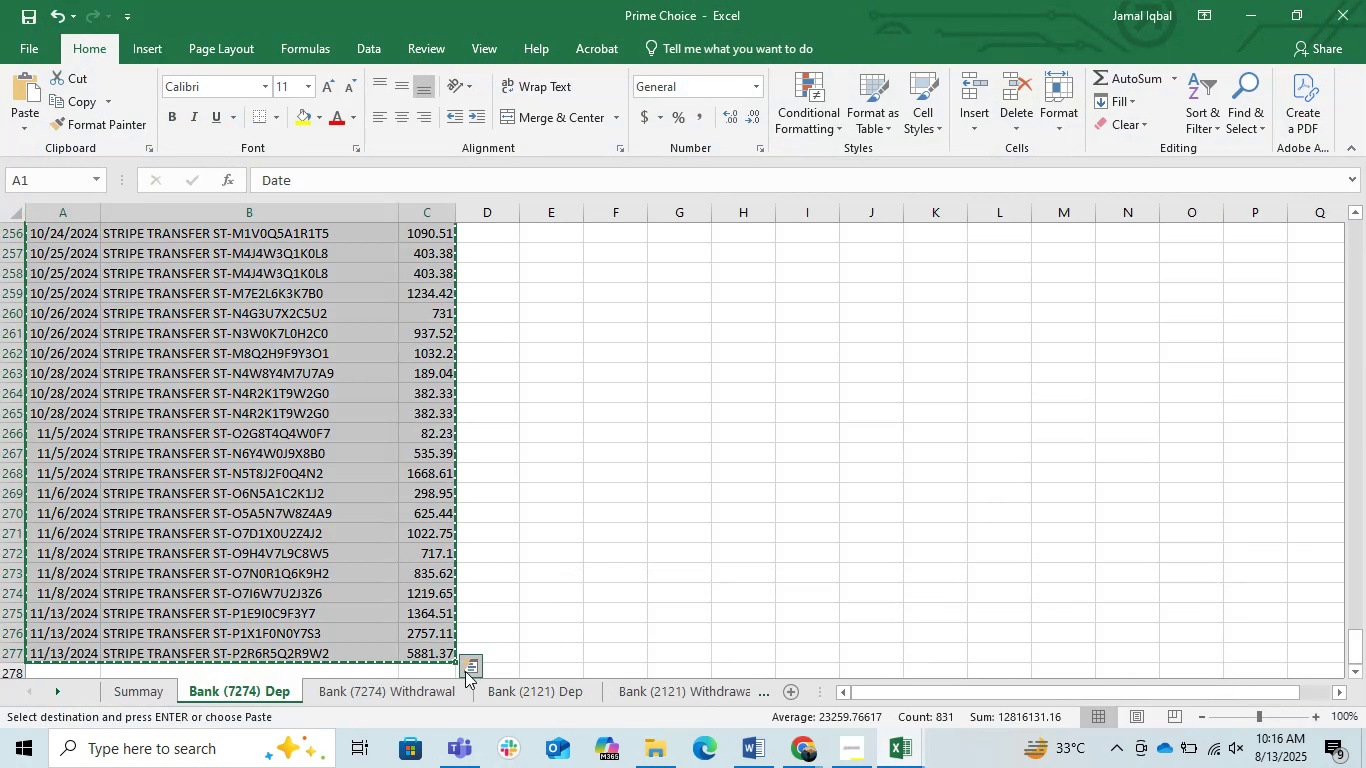 
mouse_move([420, 667])
 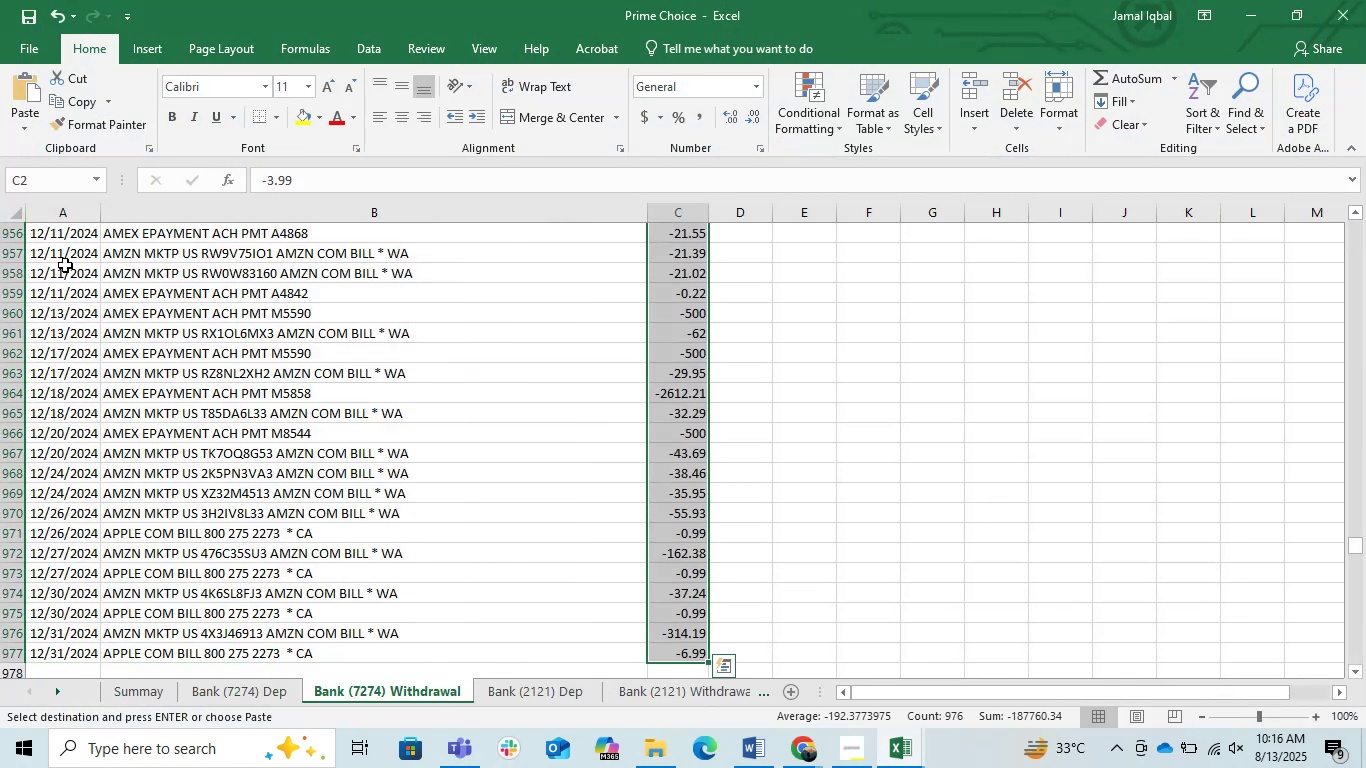 
left_click([63, 265])
 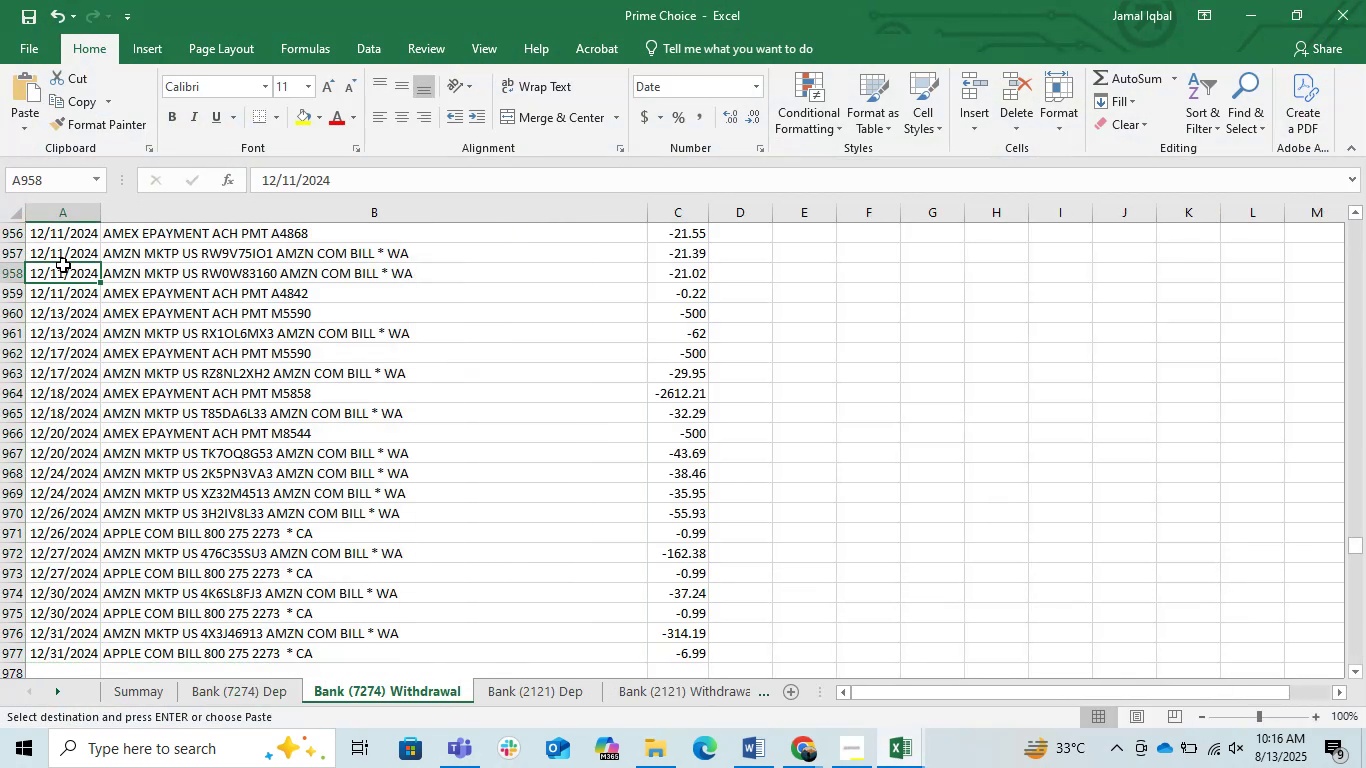 
key(Control+ArrowUp)
 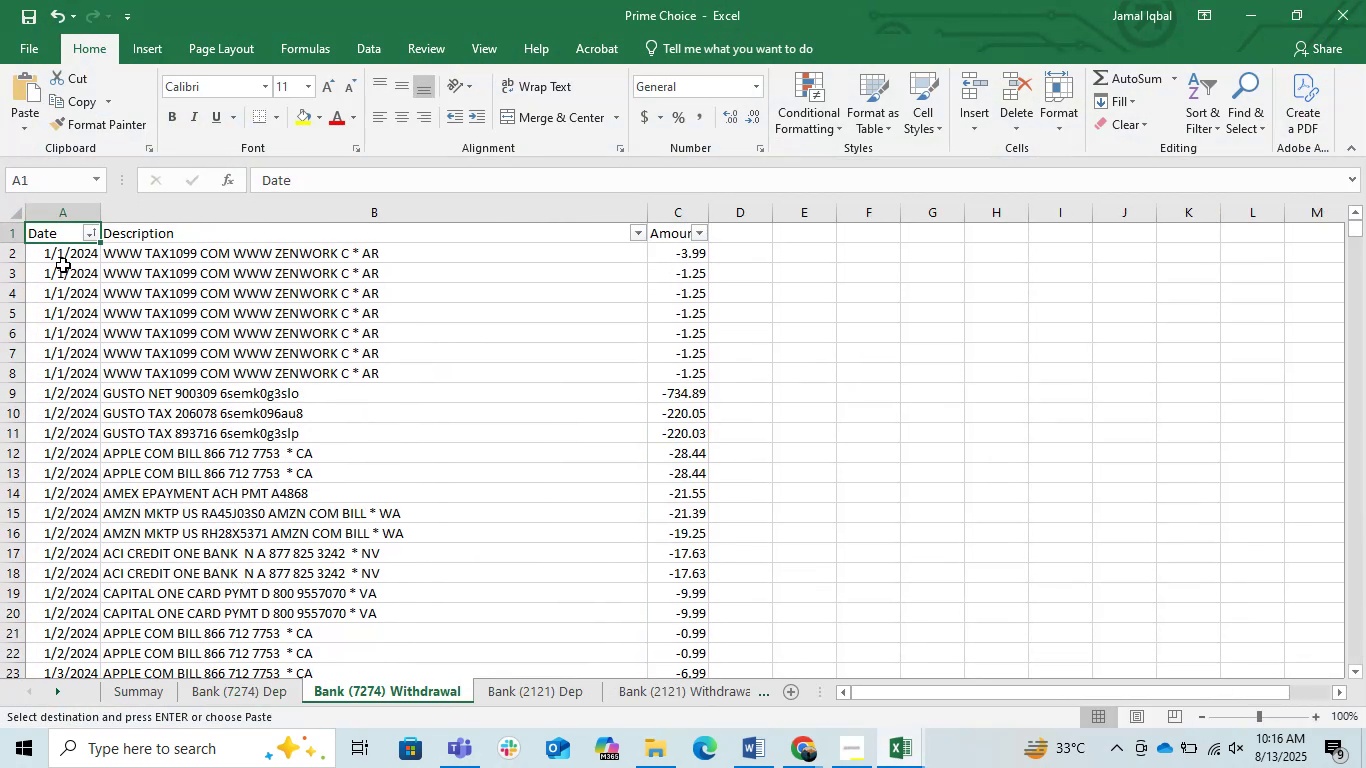 
key(ArrowDown)
 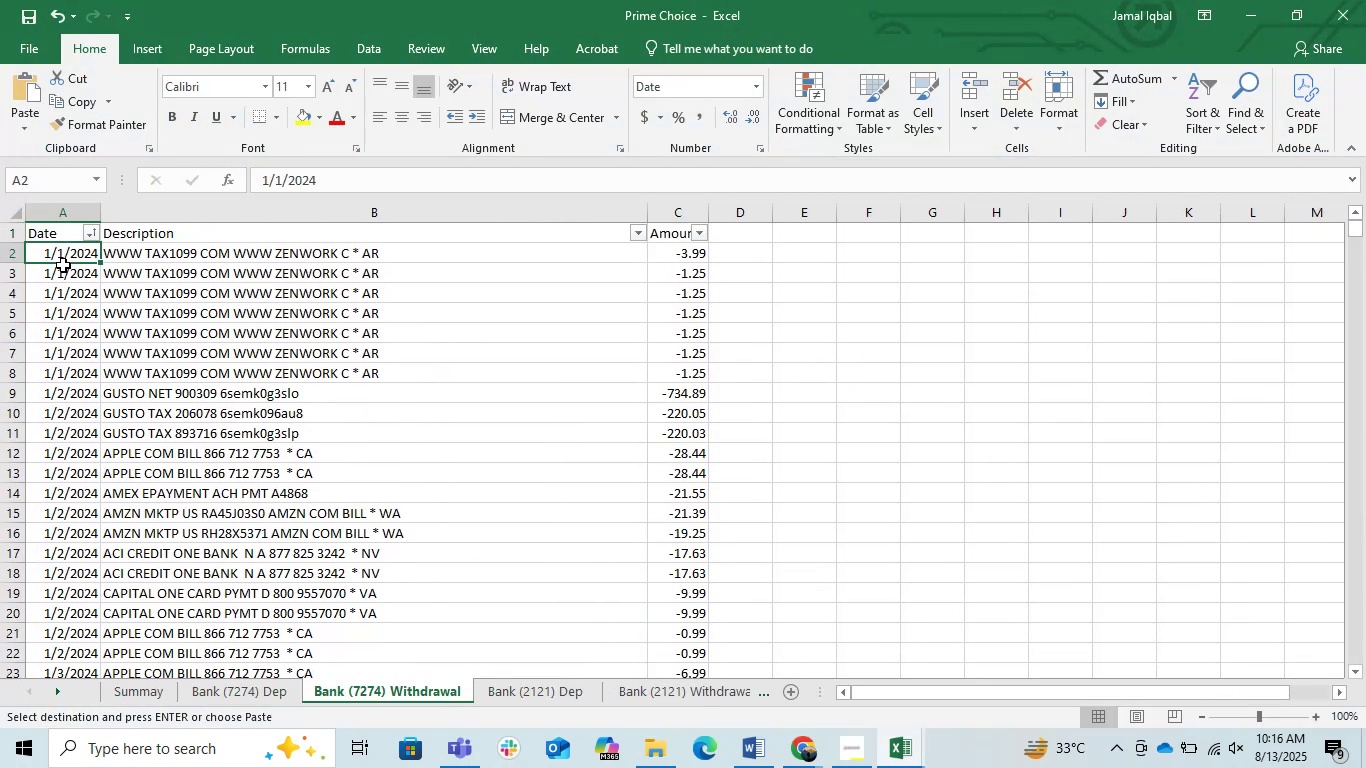 
key(Shift+ArrowRight)
 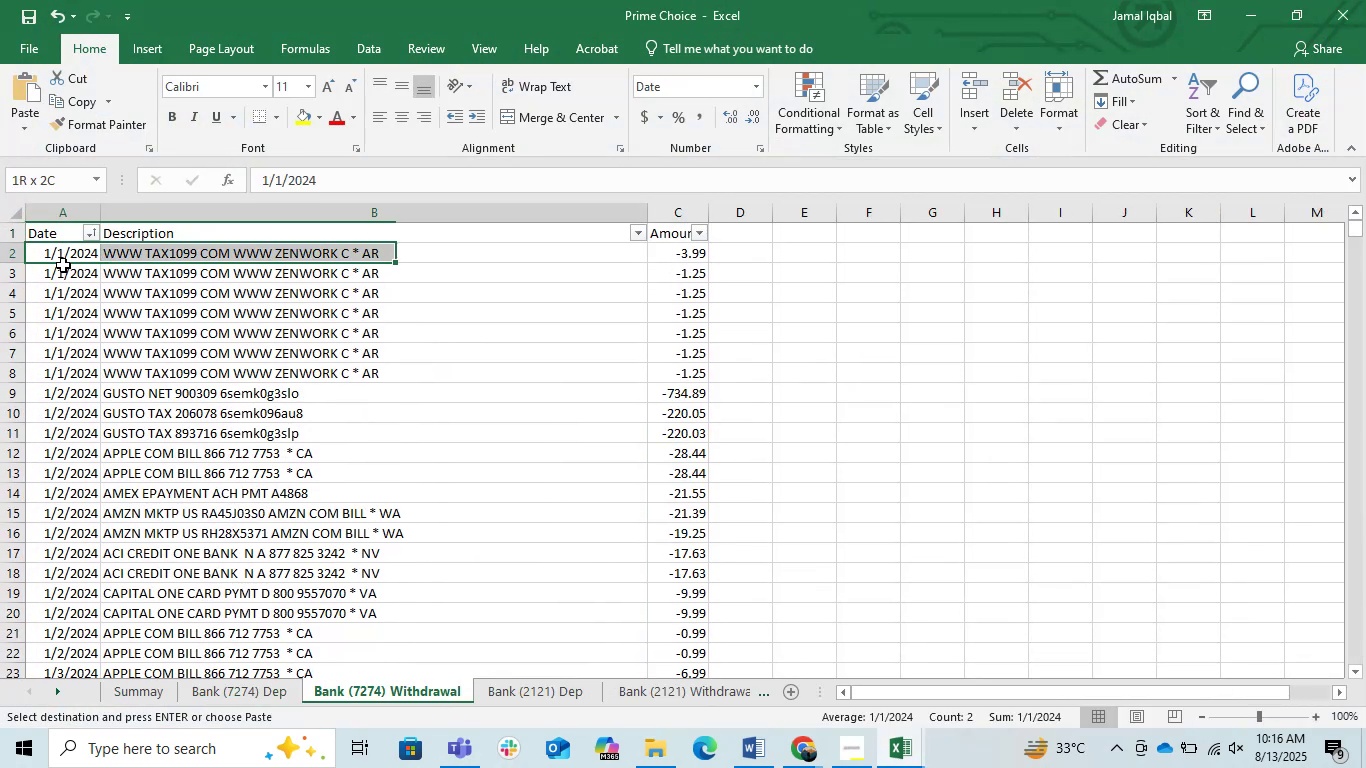 
key(Shift+ArrowRight)
 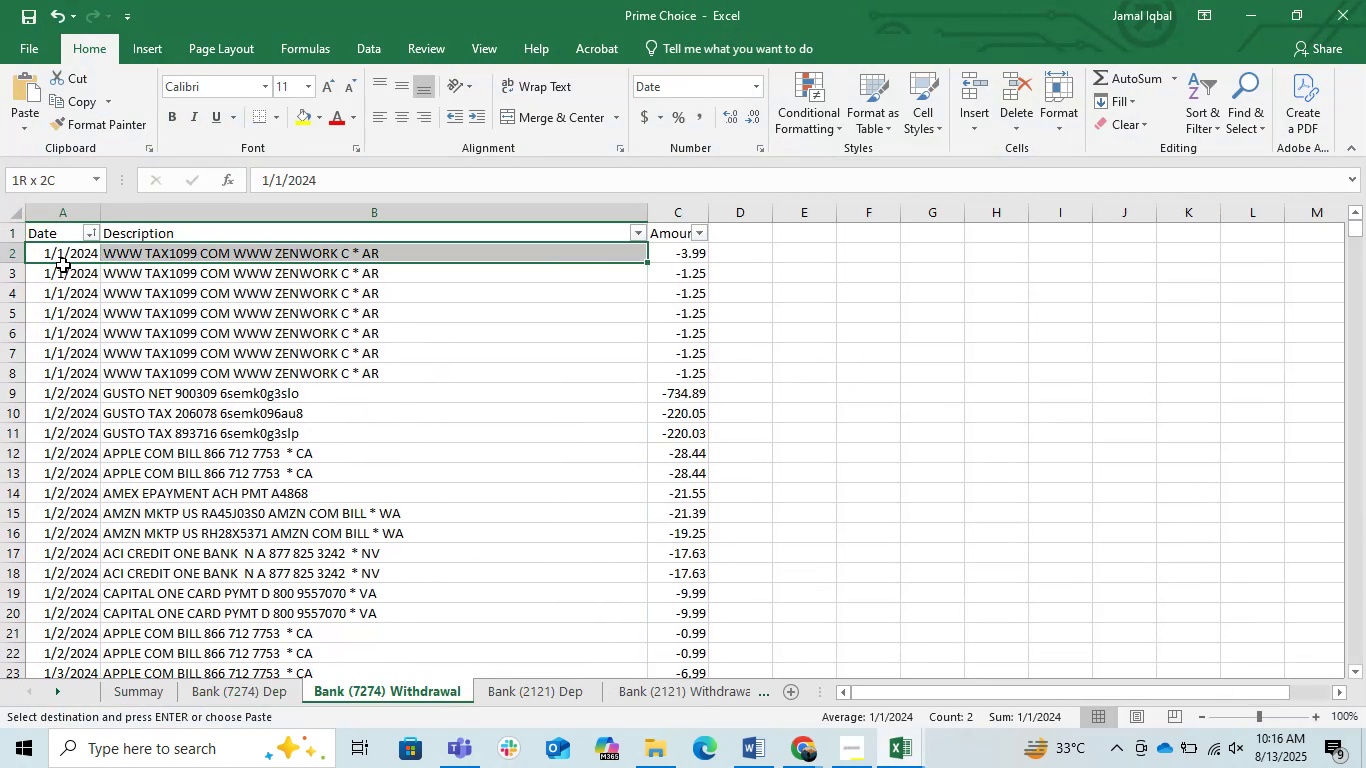 
key(Shift+ArrowRight)
 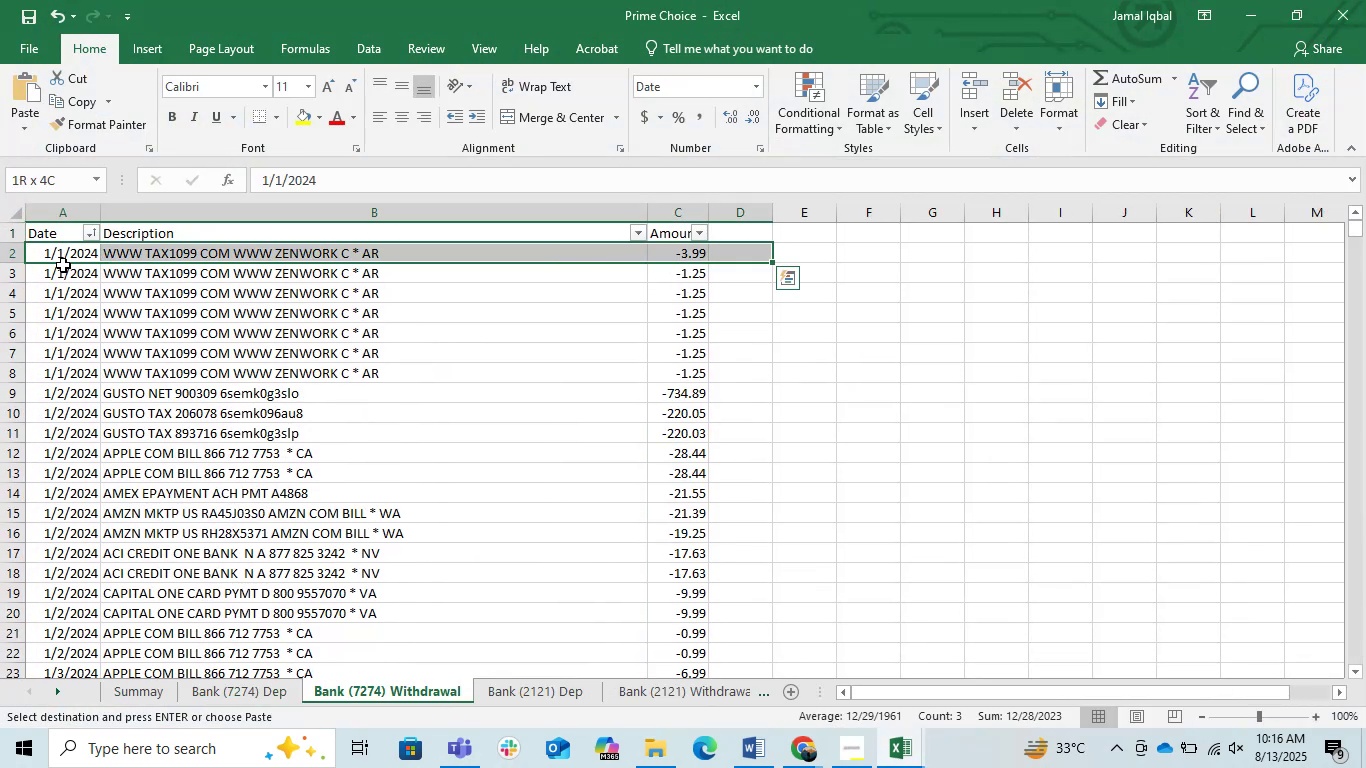 
key(Shift+ArrowLeft)
 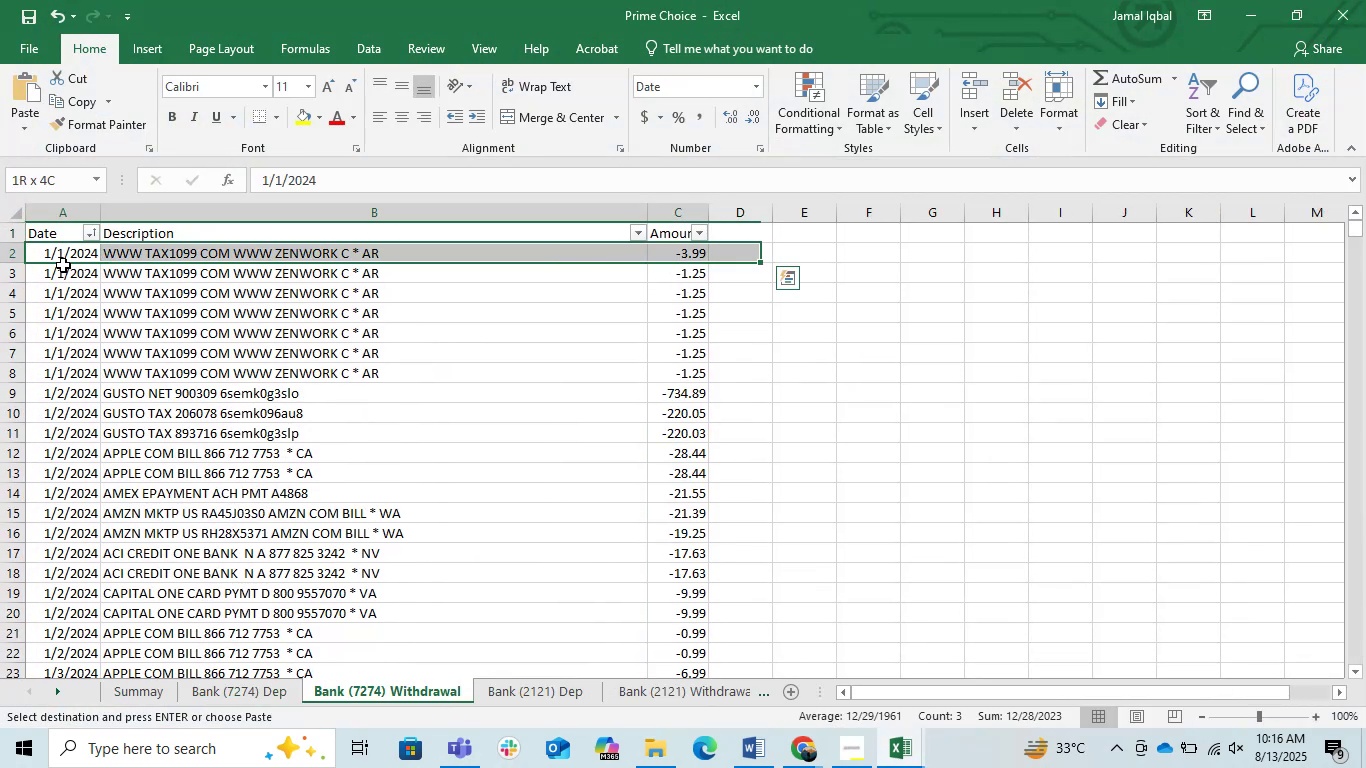 
key(Shift+ArrowLeft)
 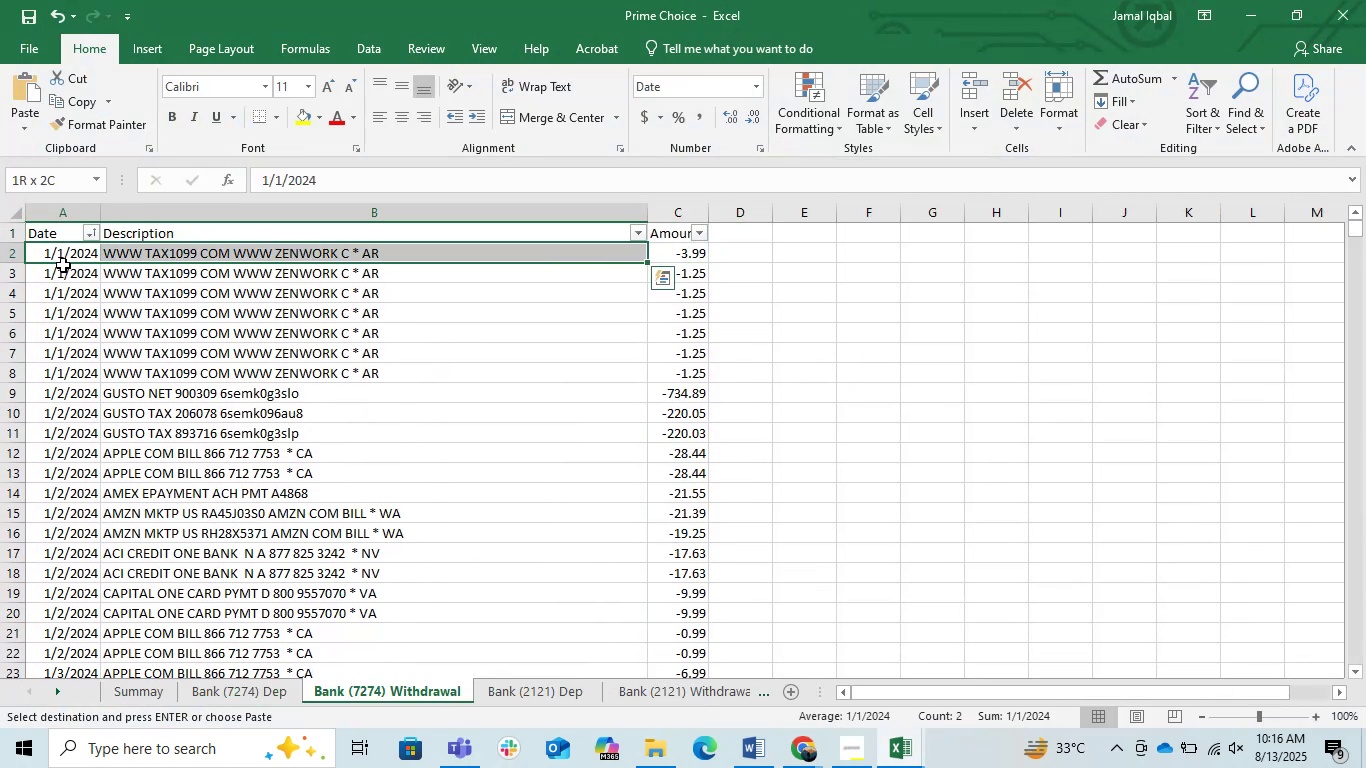 
key(Shift+ArrowRight)
 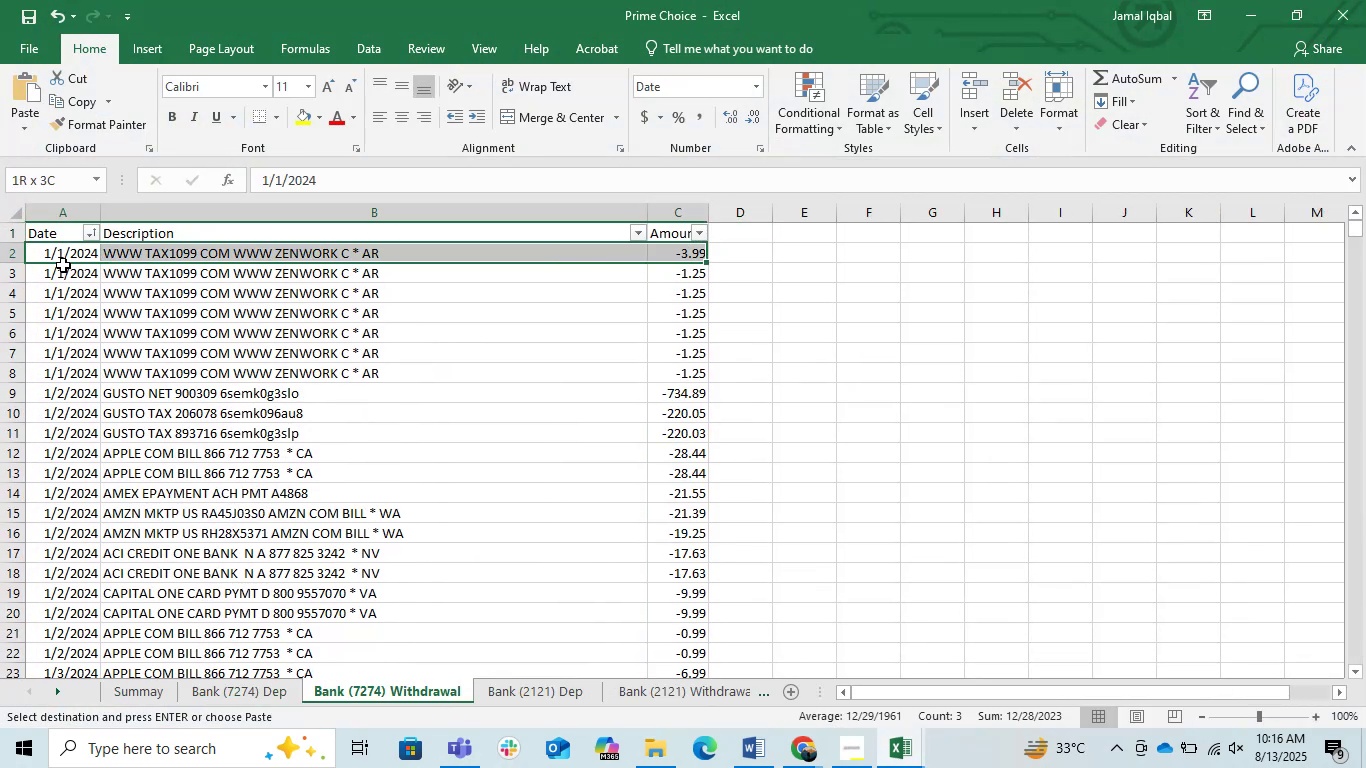 
key(Control+Shift+ArrowDown)
 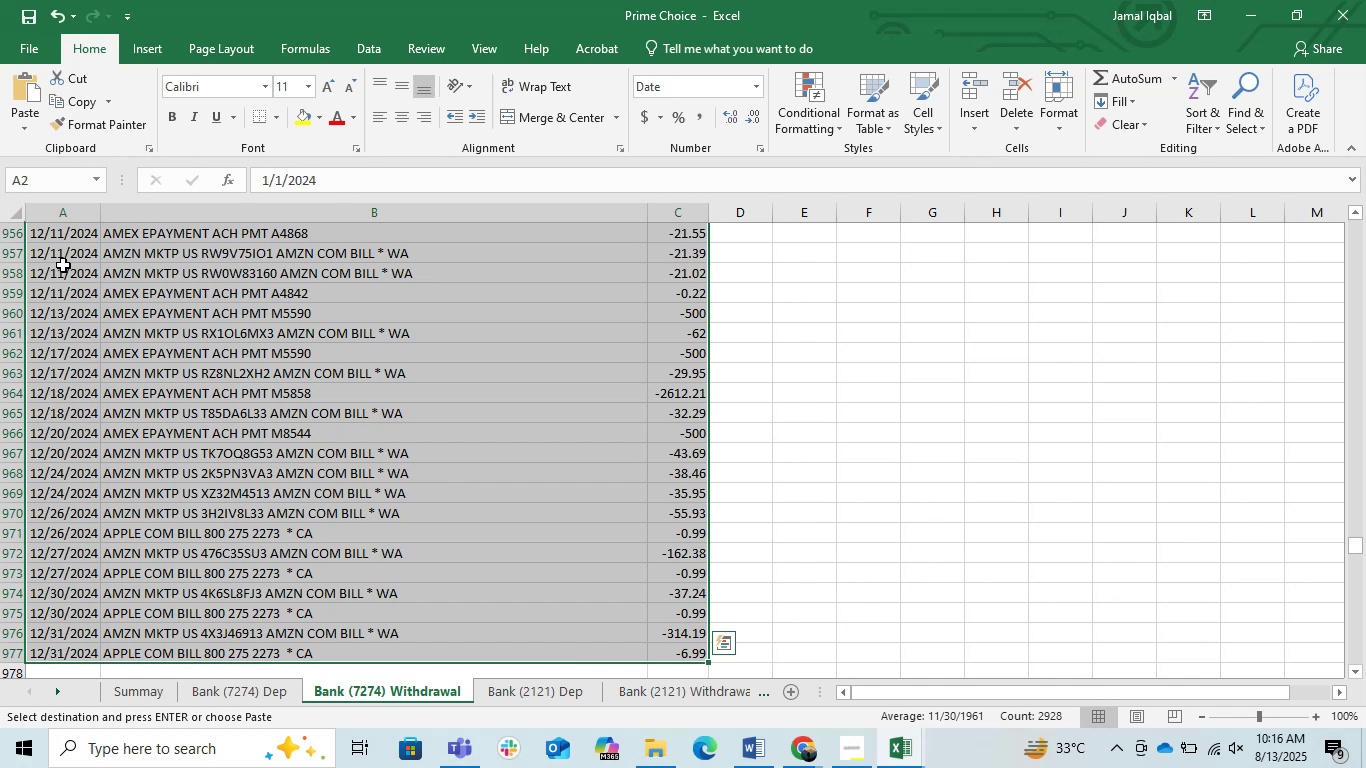 
key(Control+C)
 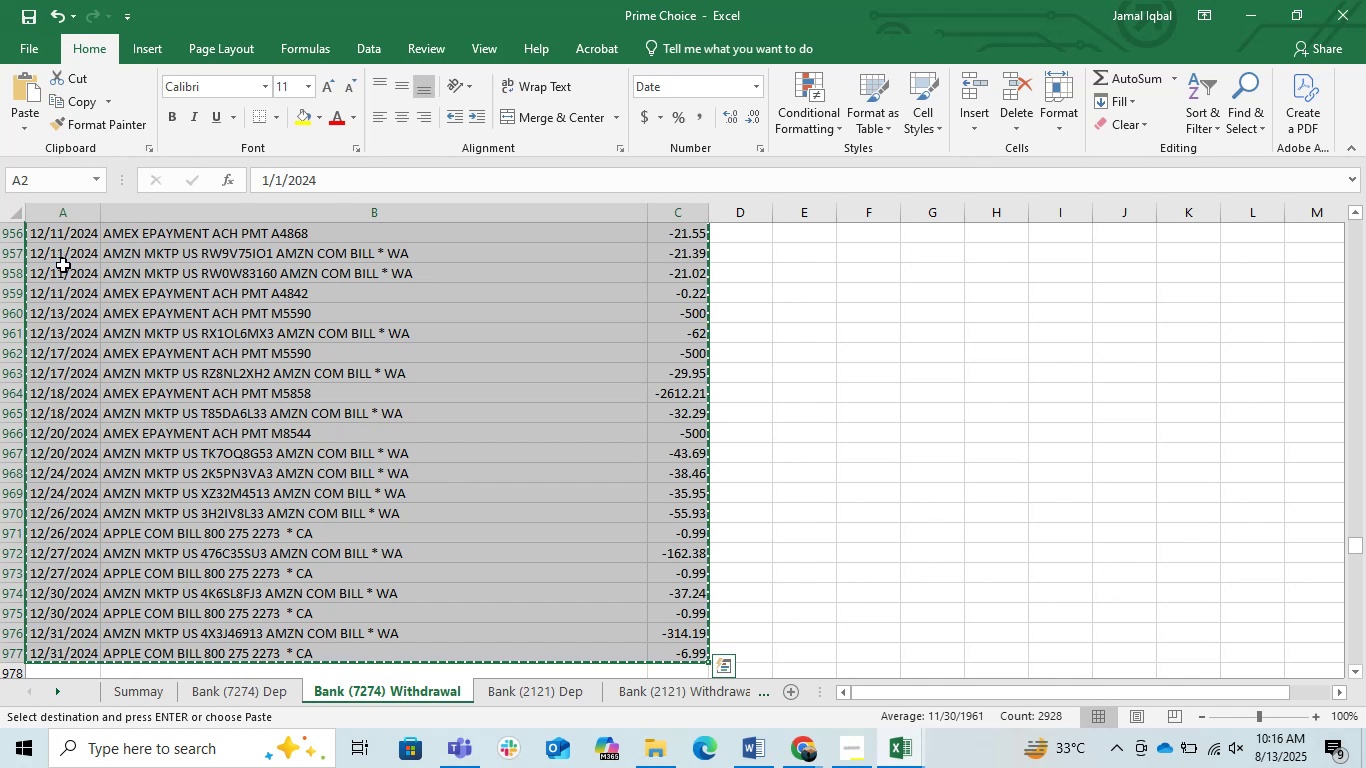 
key(Control+C)
 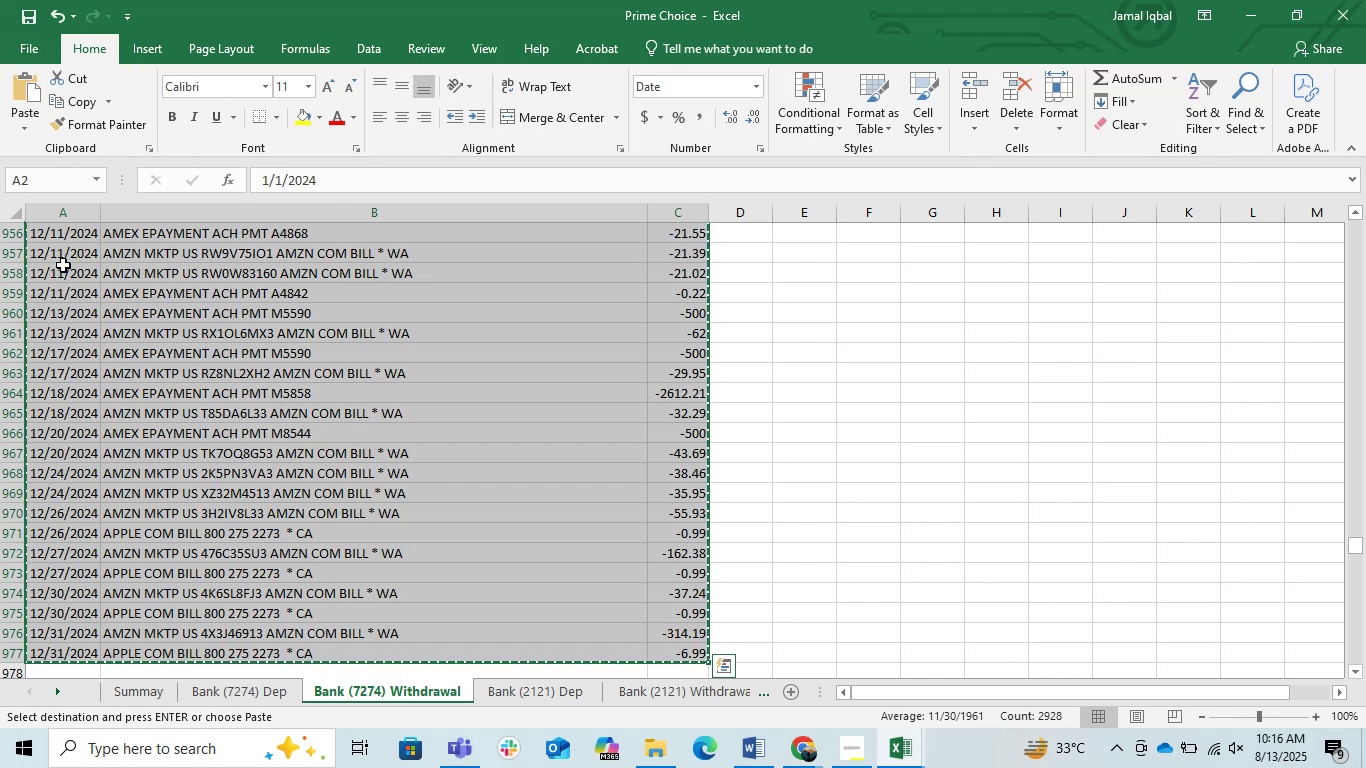 
key(Control+C)
 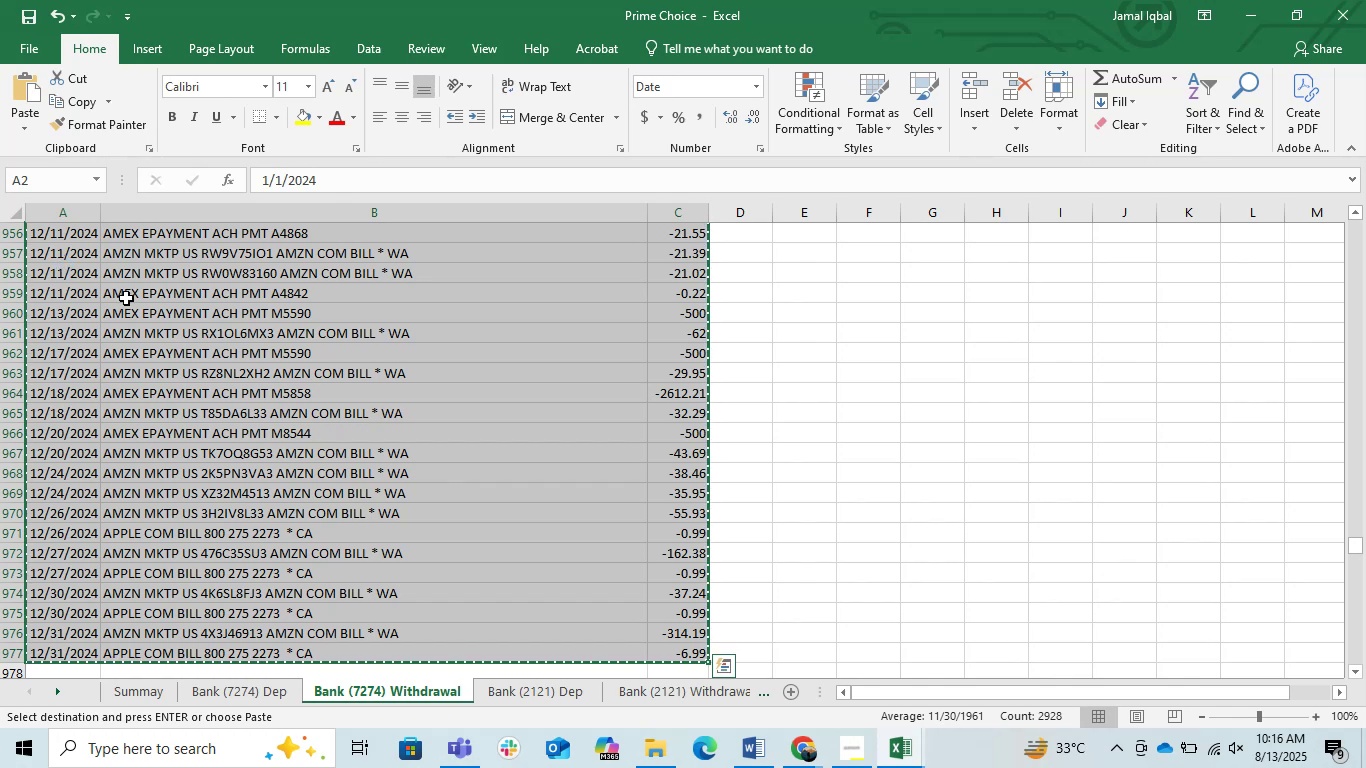 
key(Control+C)
 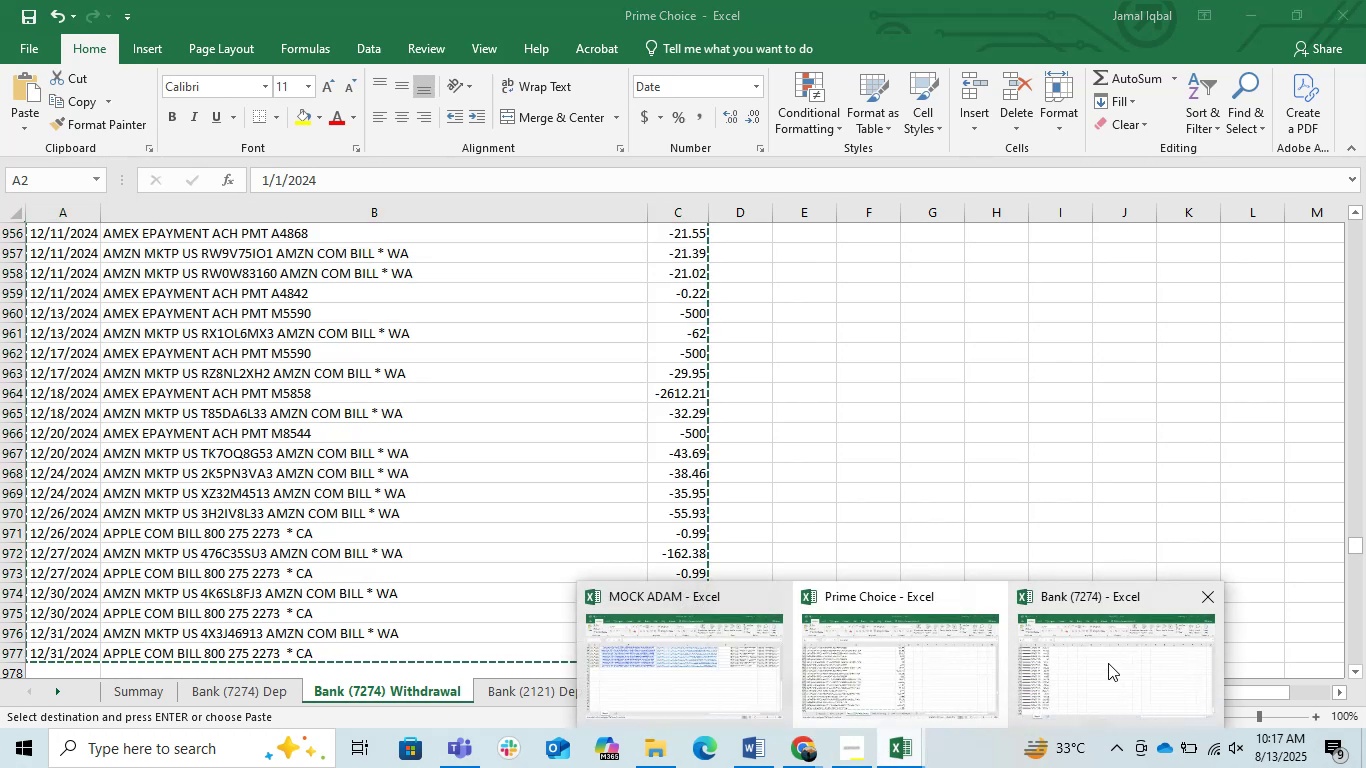 
left_click([1108, 663])
 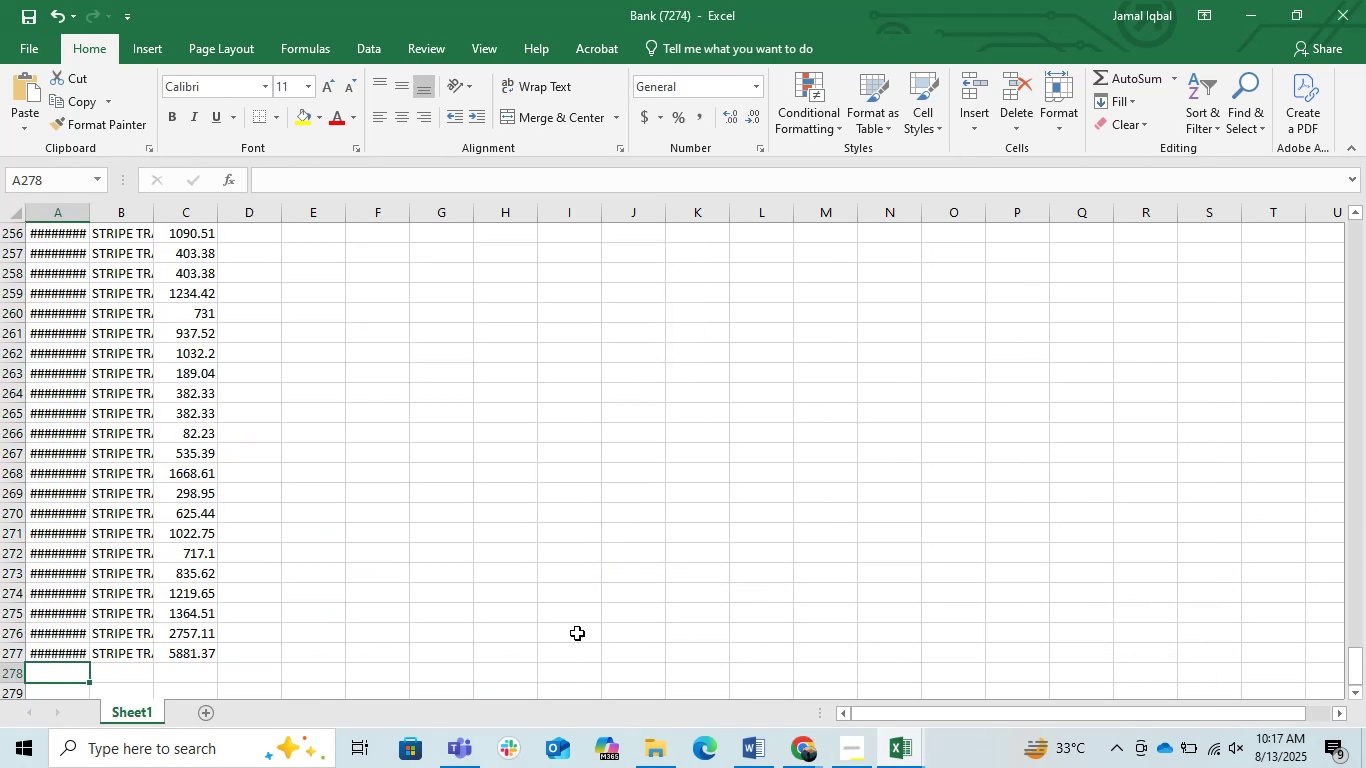 
key(Control+V)
 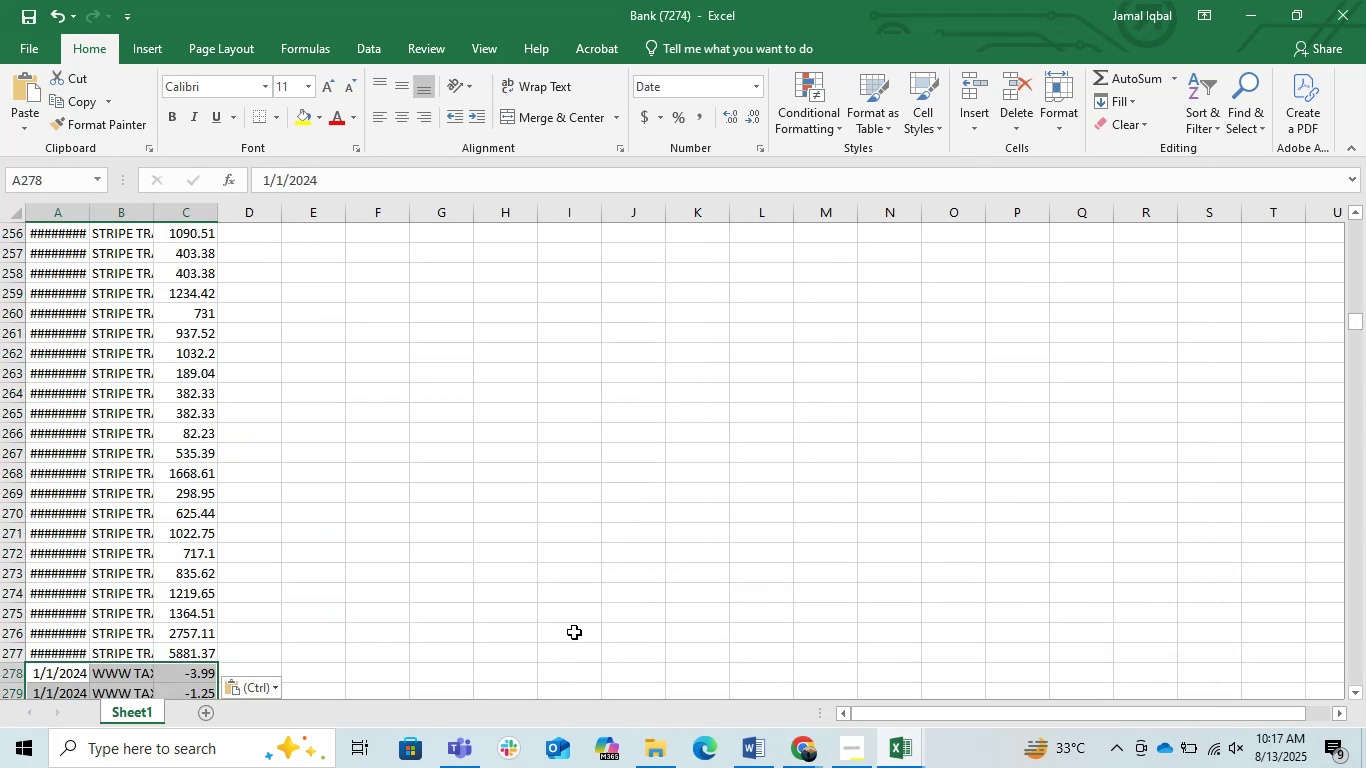 
key(Control+ArrowUp)
 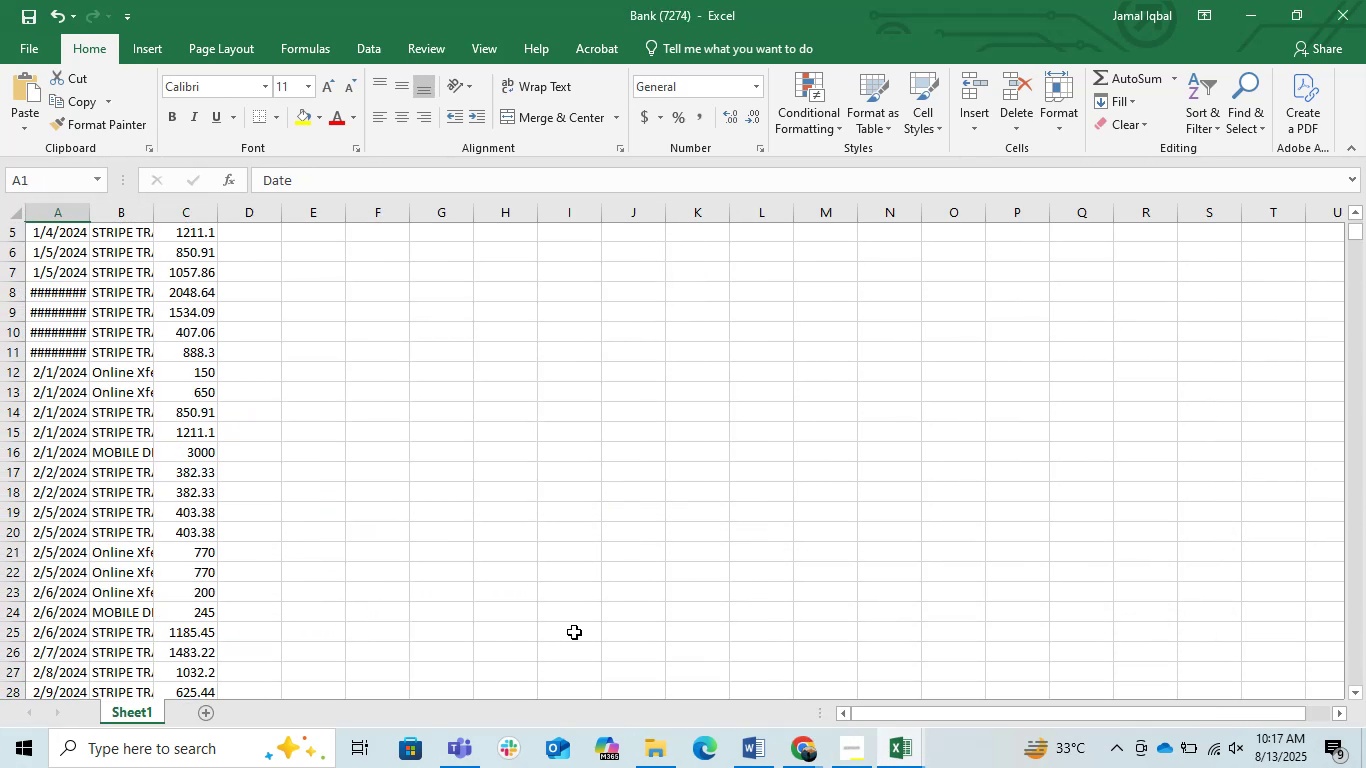 
key(ArrowUp)
 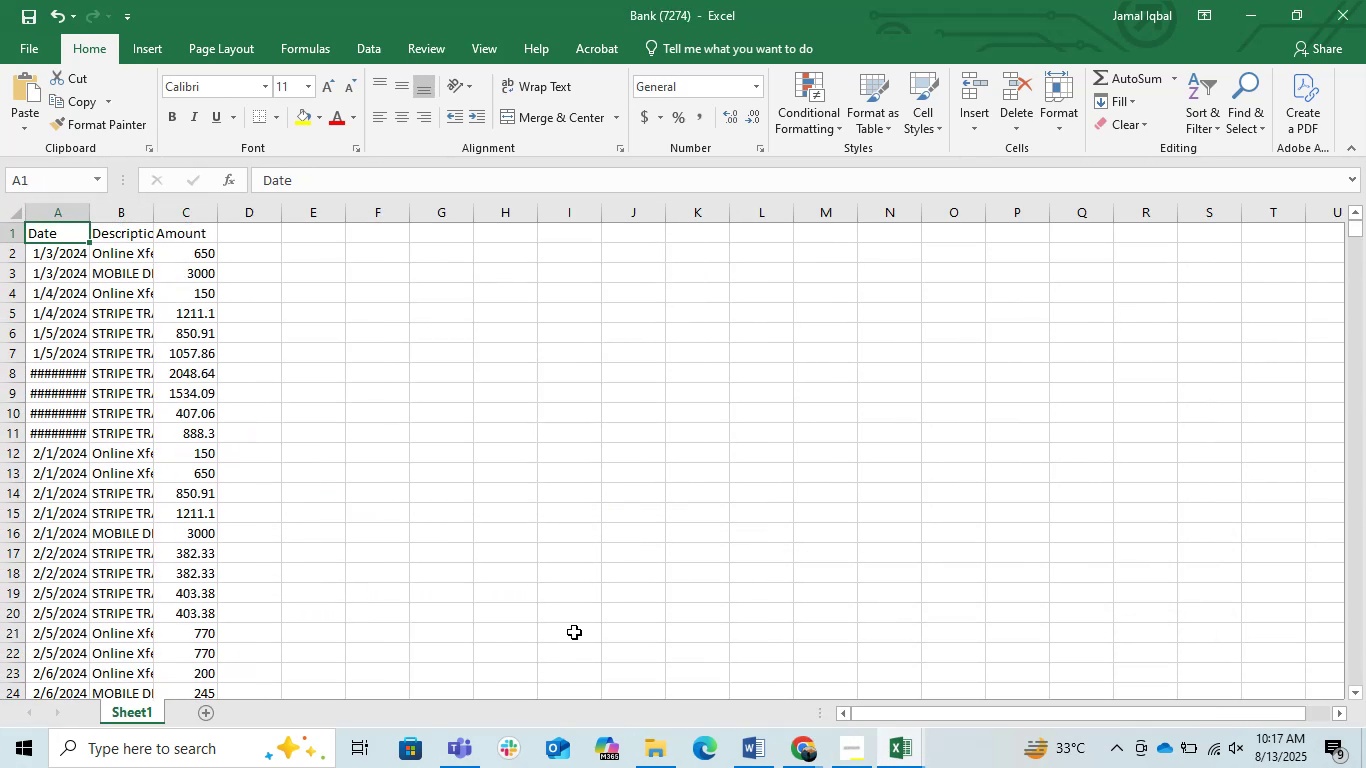 
key(Control+Shift+L)
 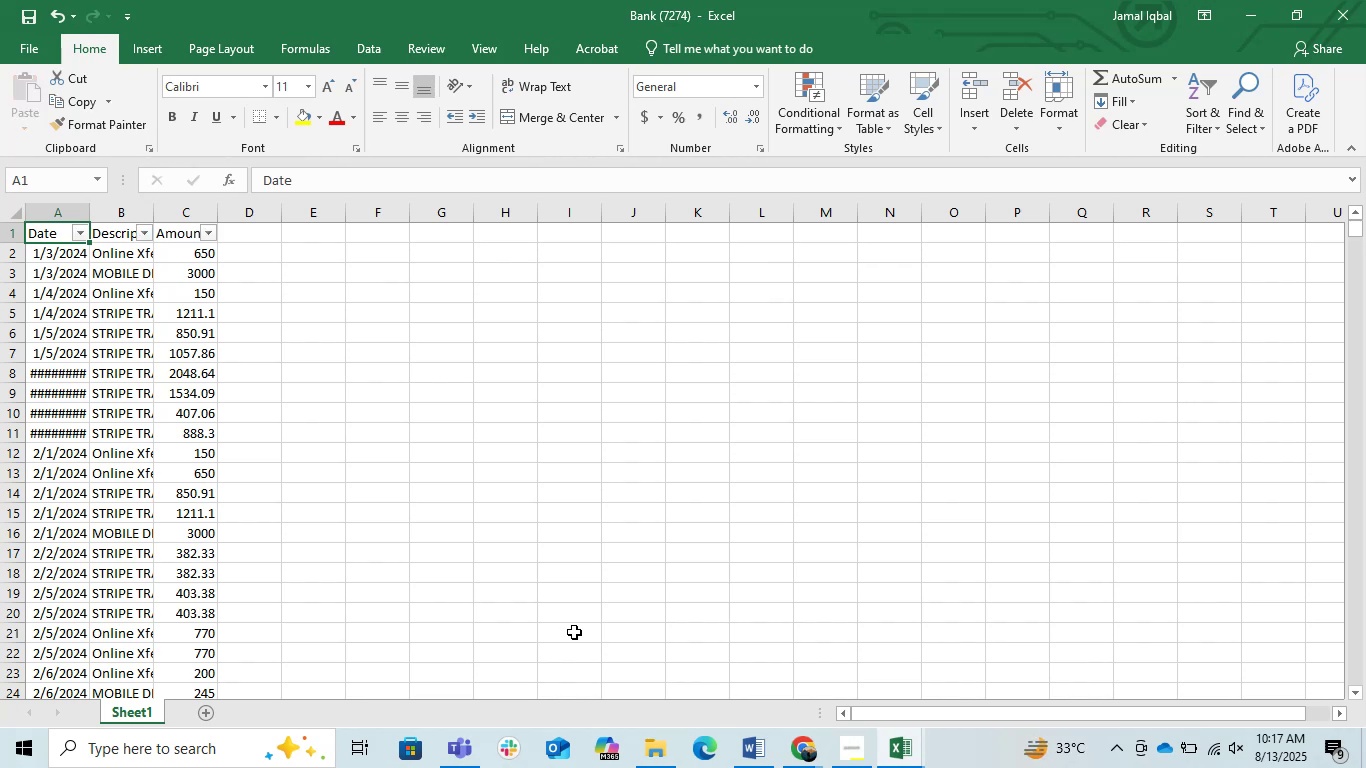 
key(Control+A)
 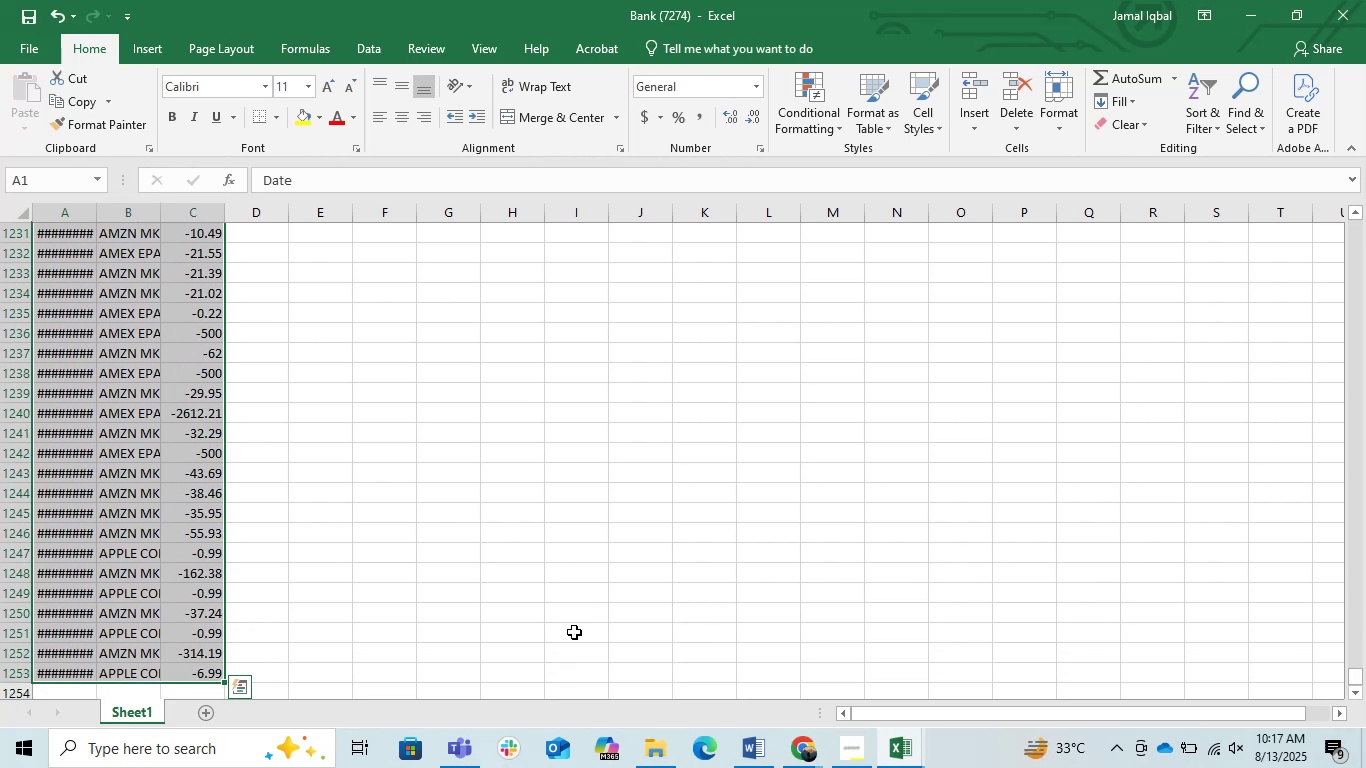 
key(Alt+AltLeft)
 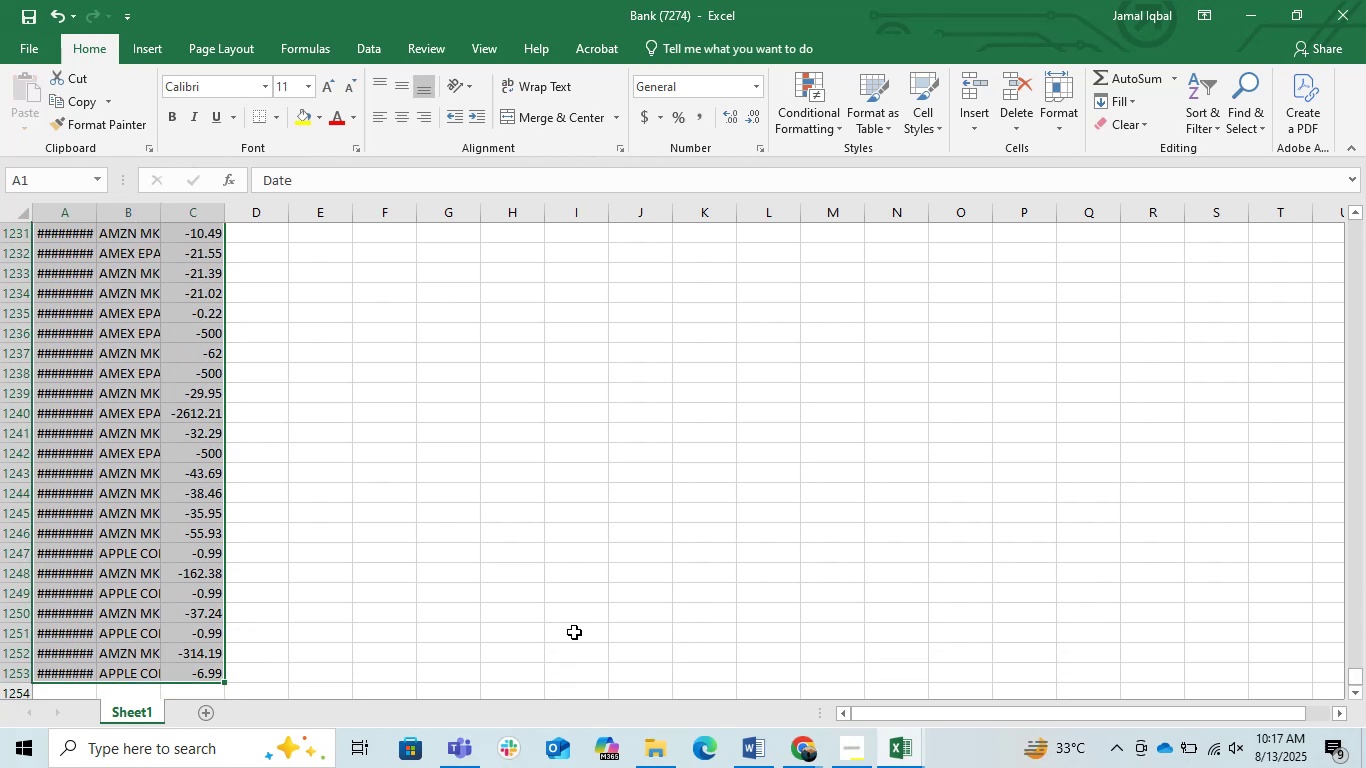 
type(hoi)
 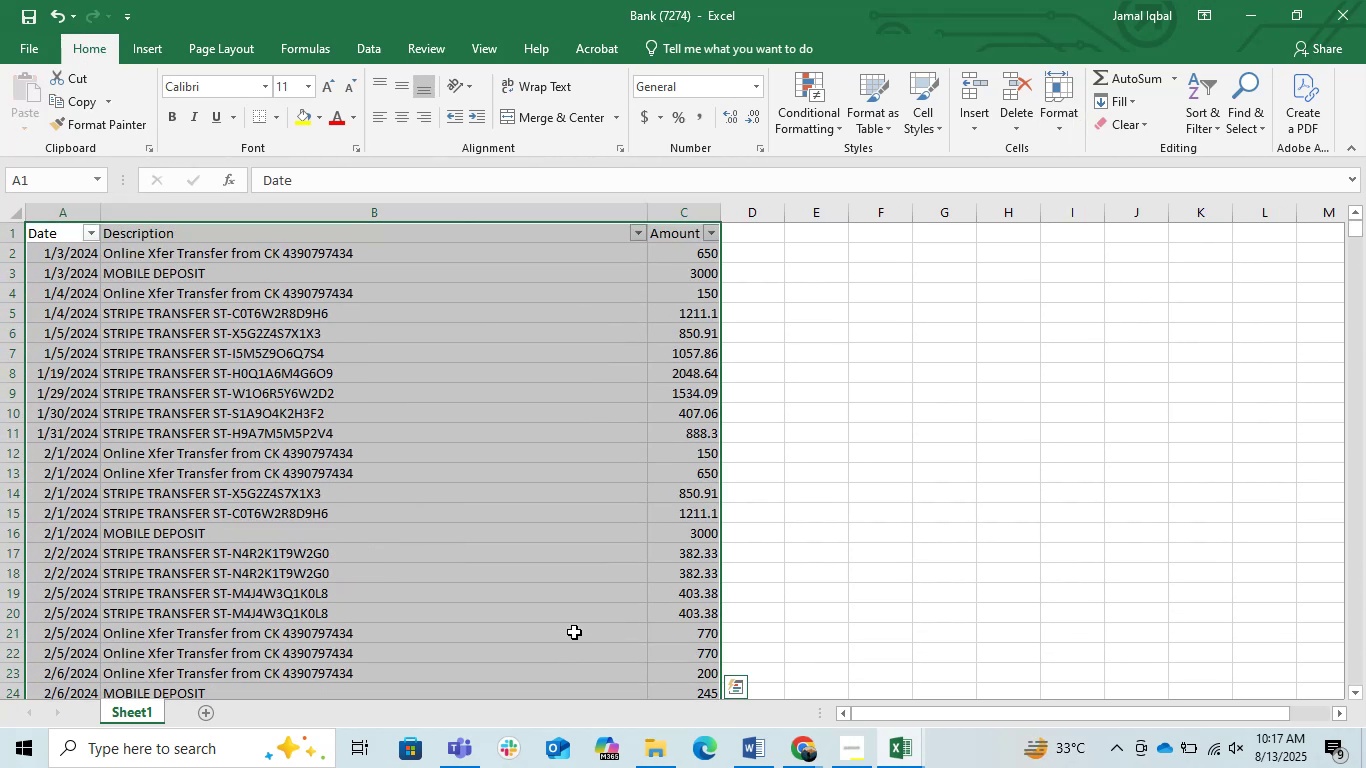 
key(ArrowUp)
 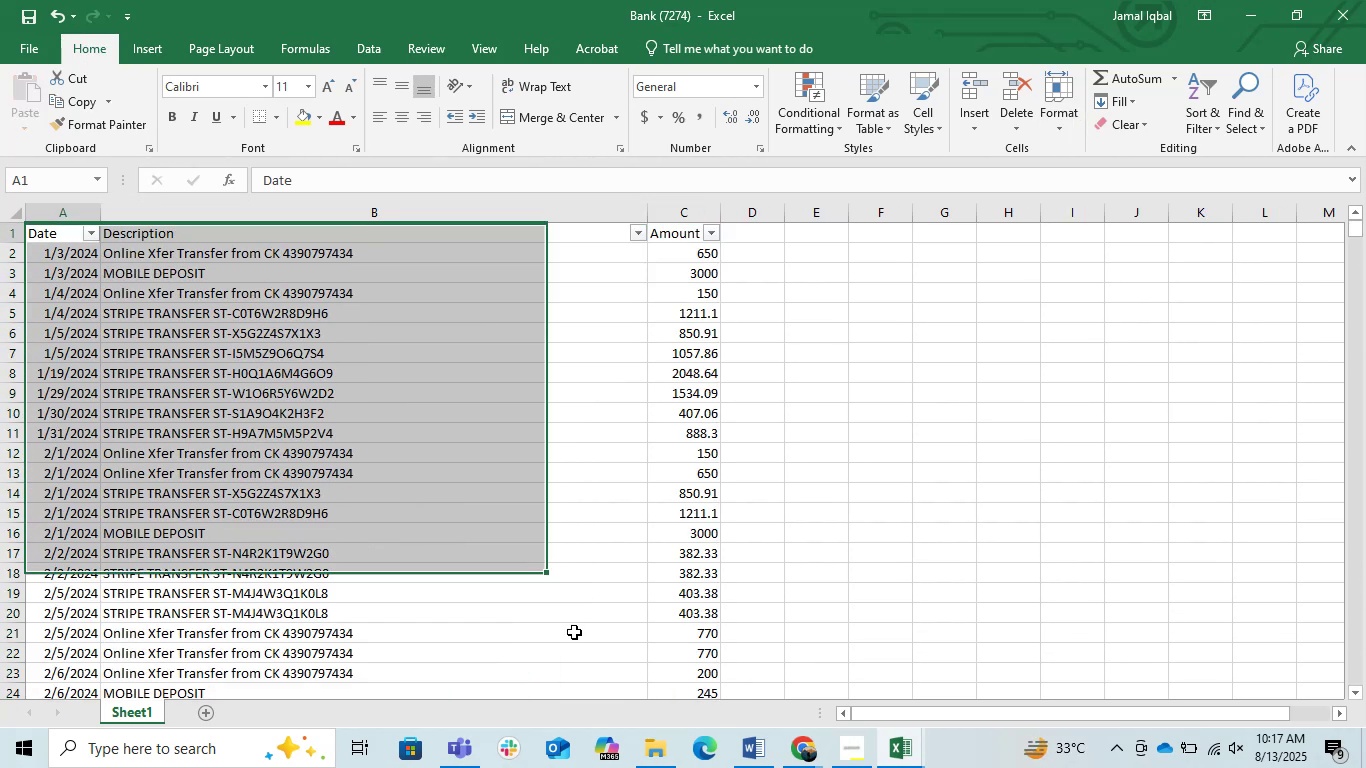 
key(ArrowUp)
 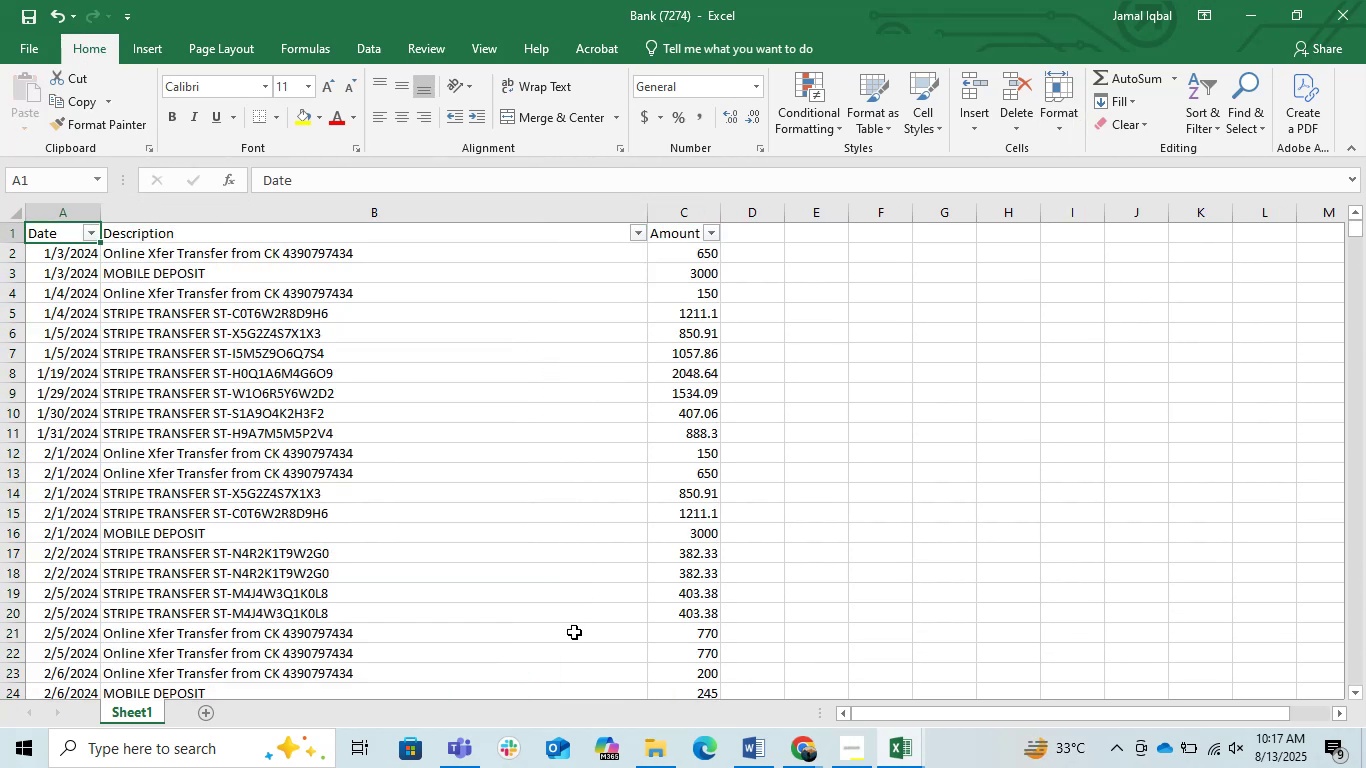 
key(ArrowRight)
 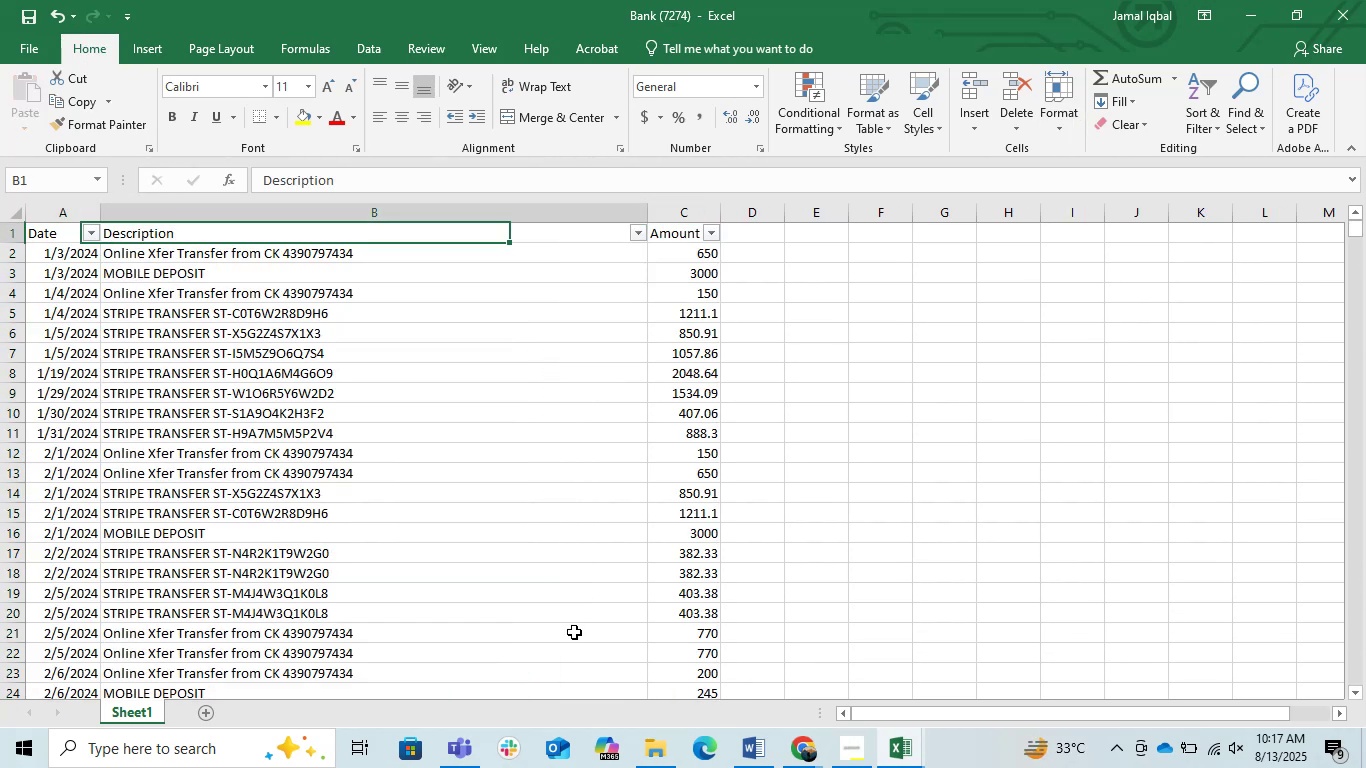 
key(ArrowRight)
 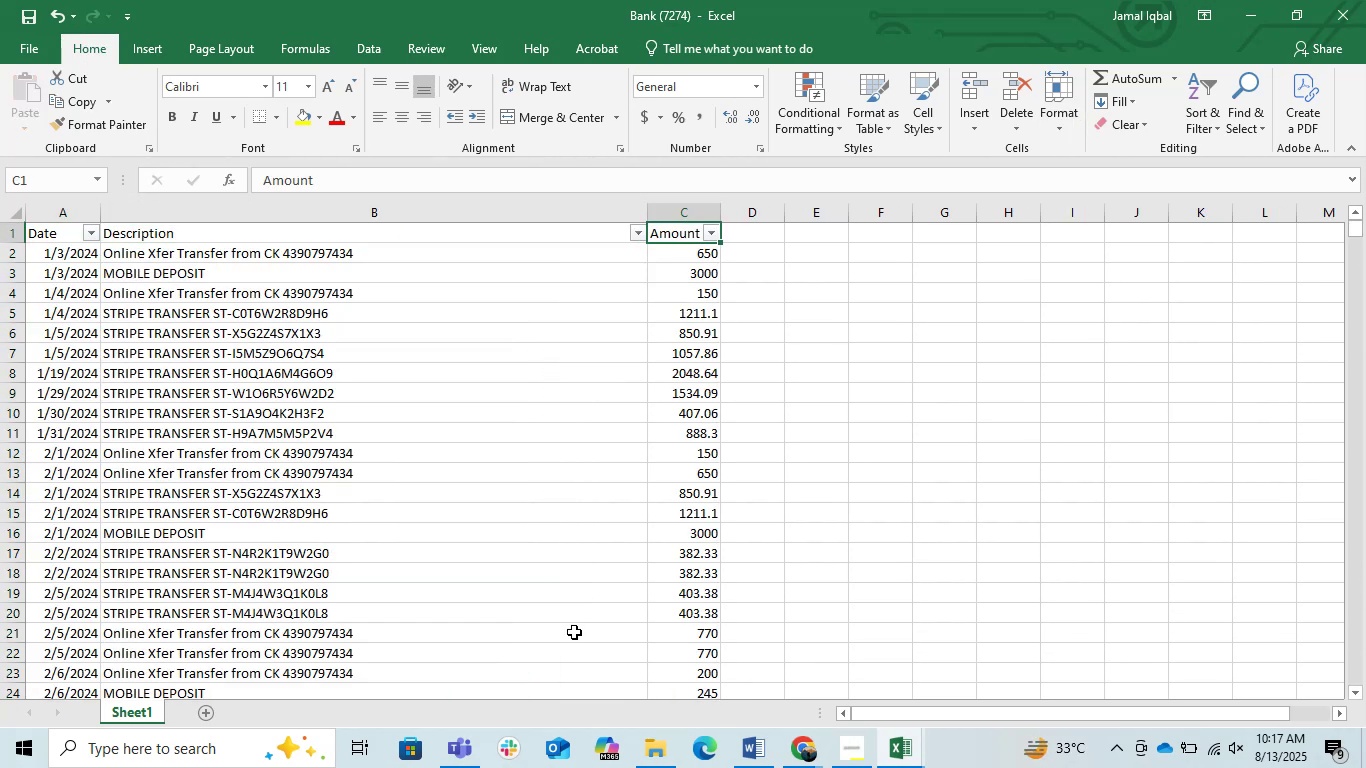 
key(ArrowDown)
 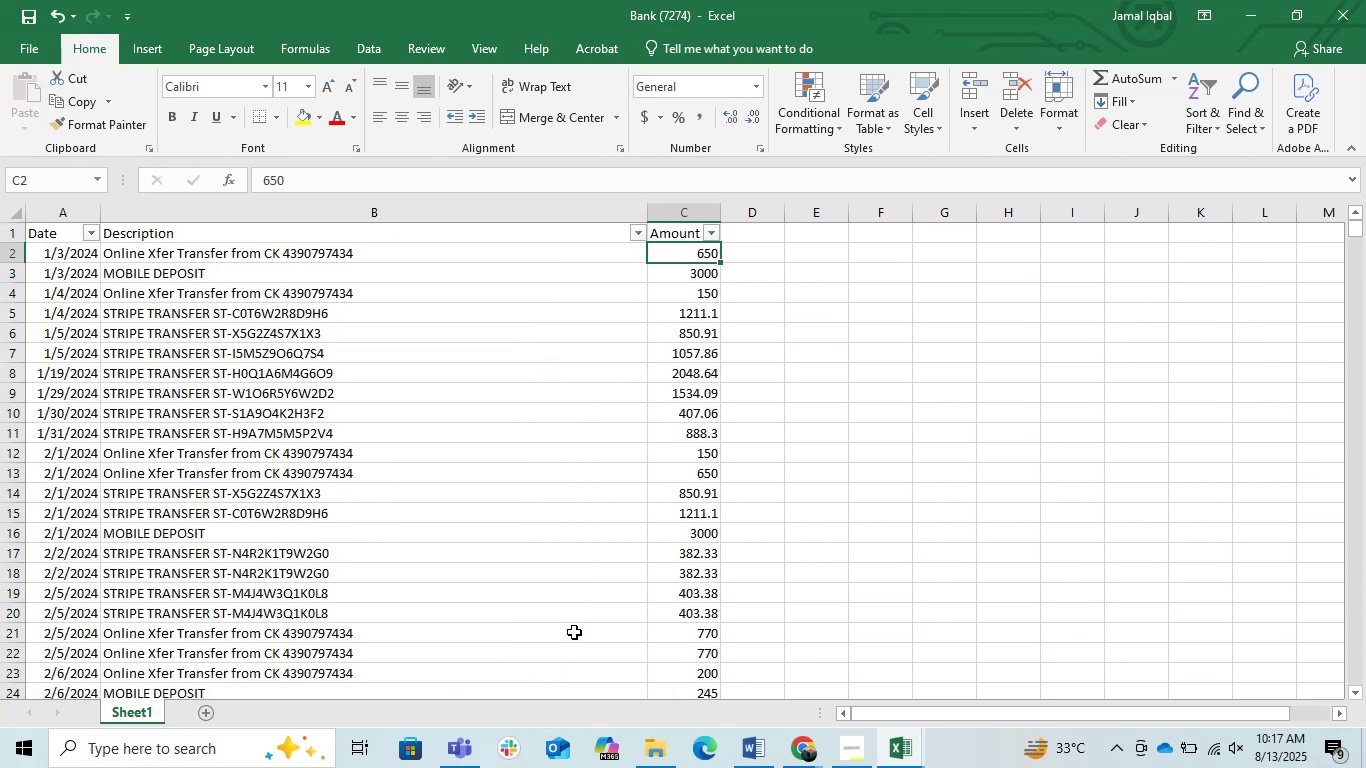 
key(Control+Space)
 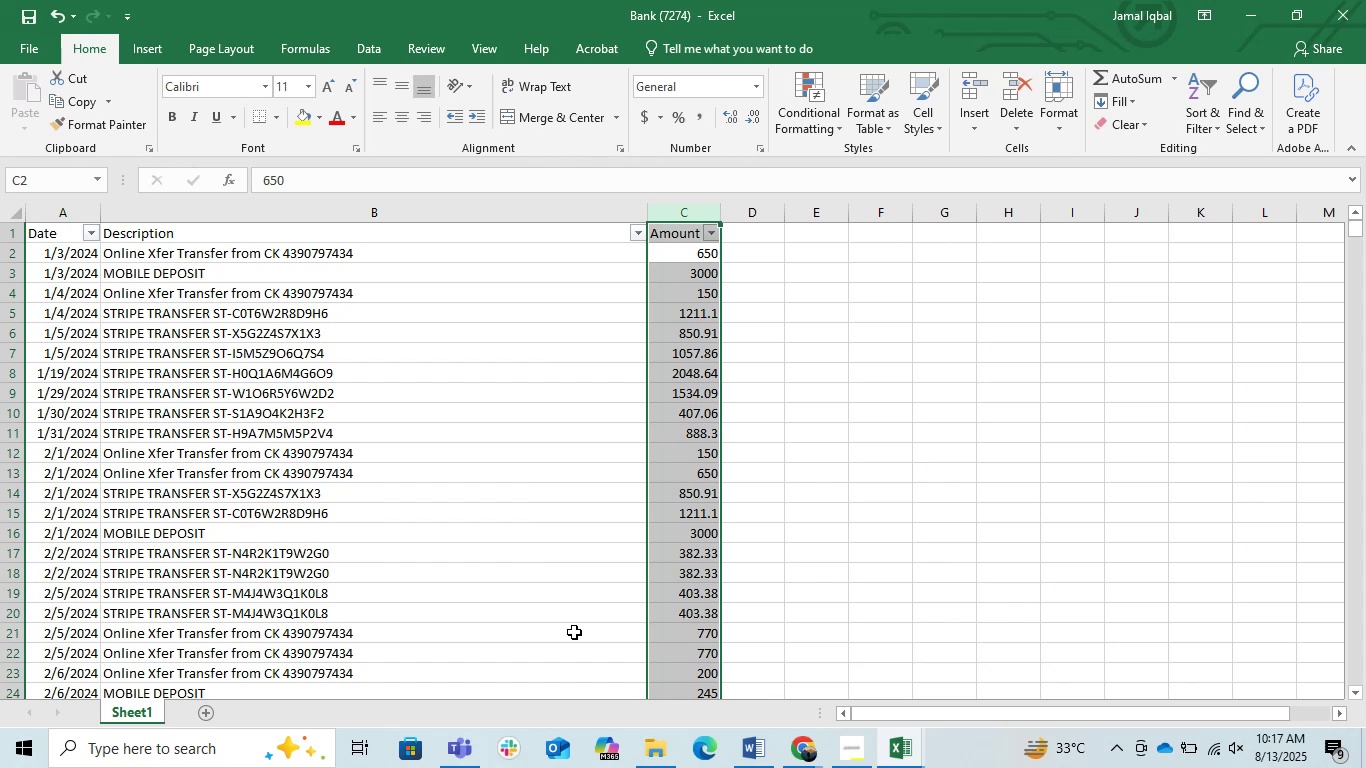 
key(ArrowDown)
 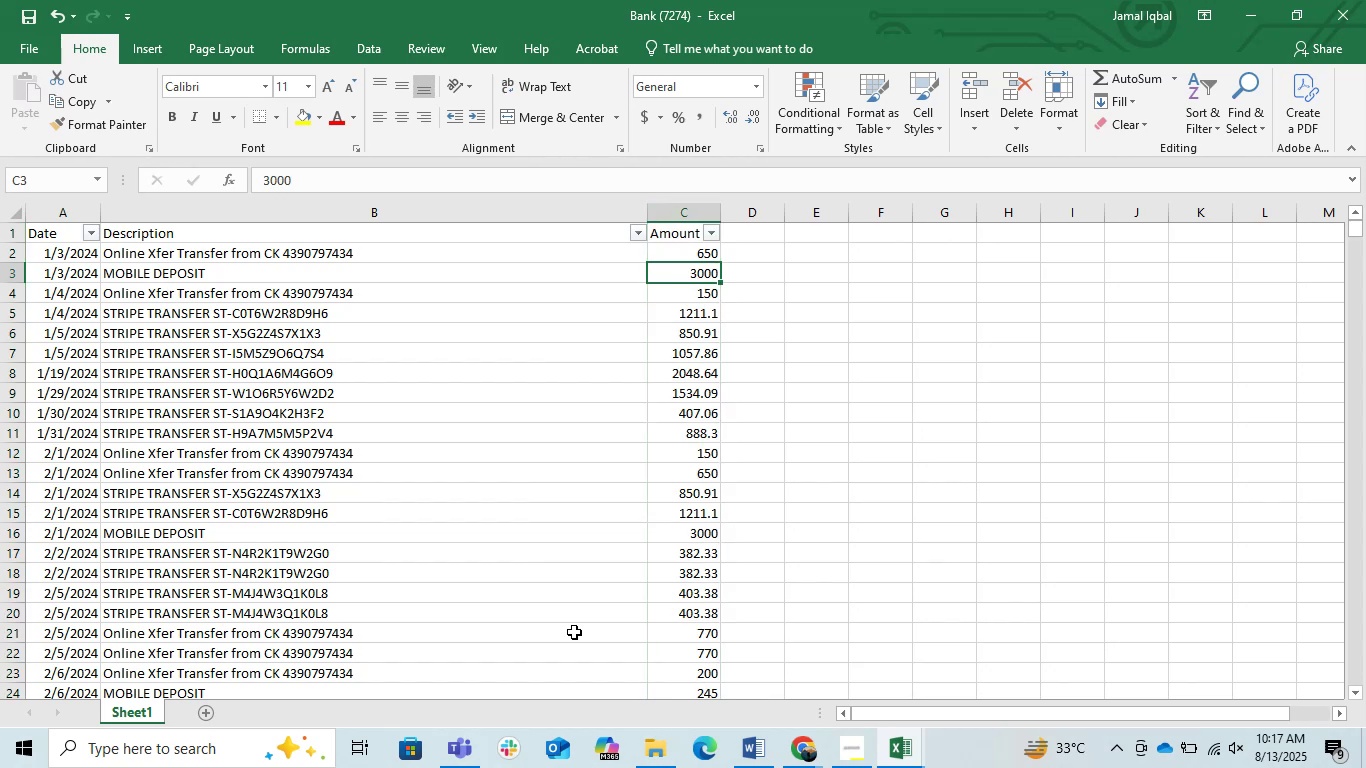 
key(ArrowUp)
 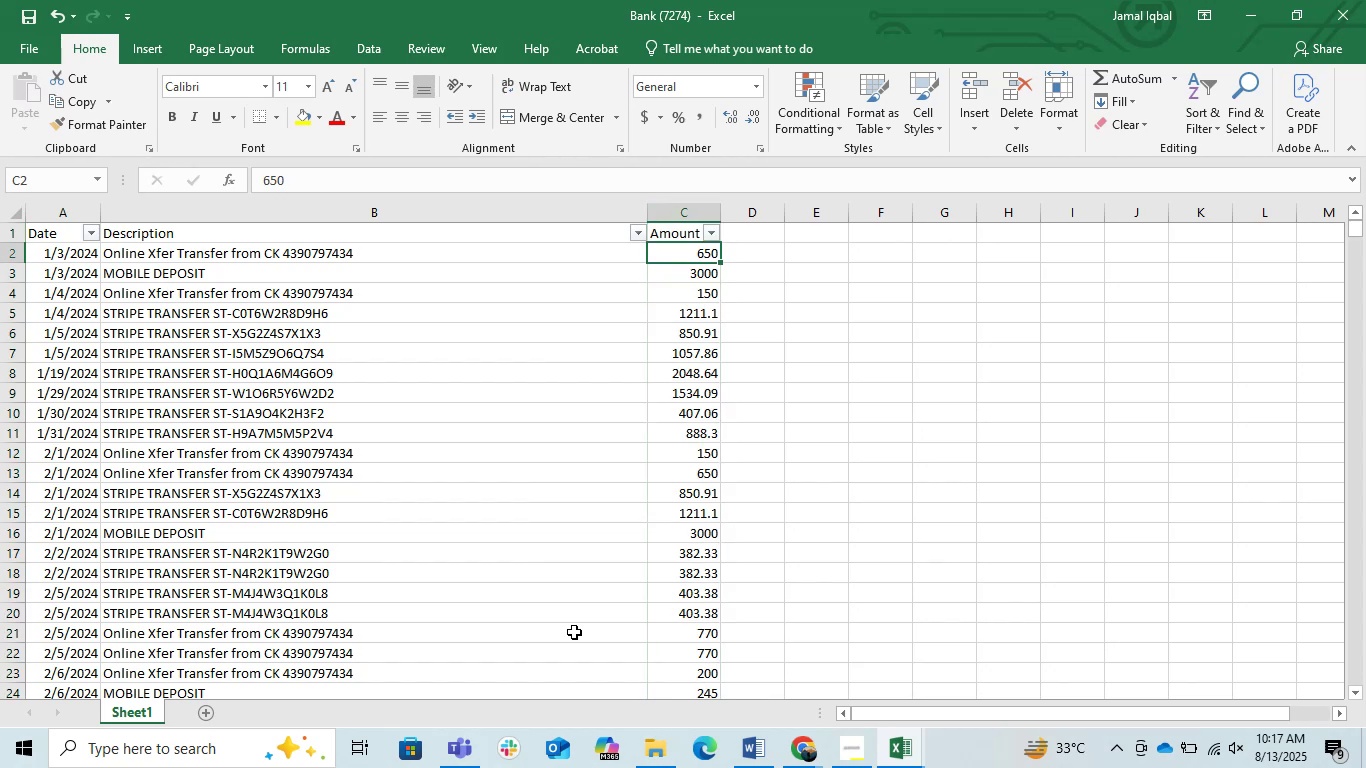 
key(Control+Shift+ArrowDown)
 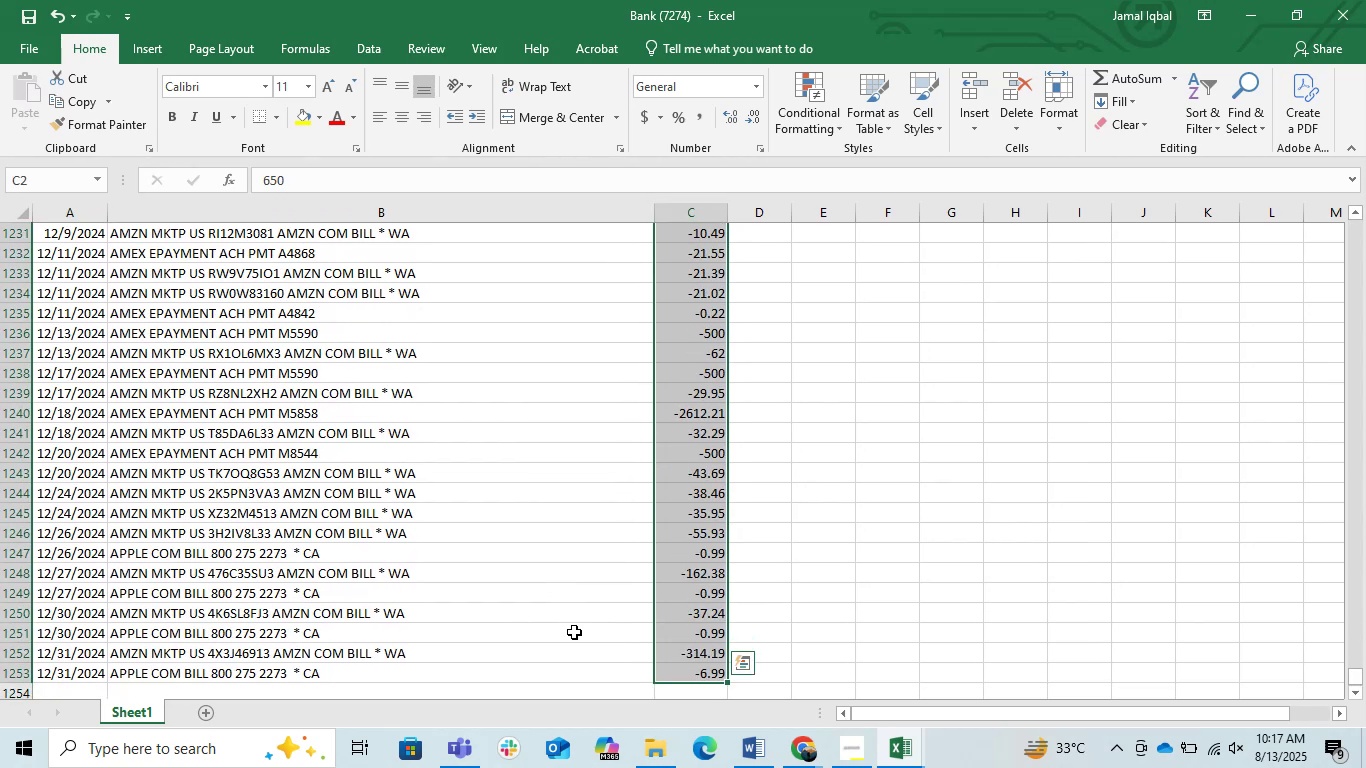 
scroll: coordinate [944, 547], scroll_direction: up, amount: 1.0
 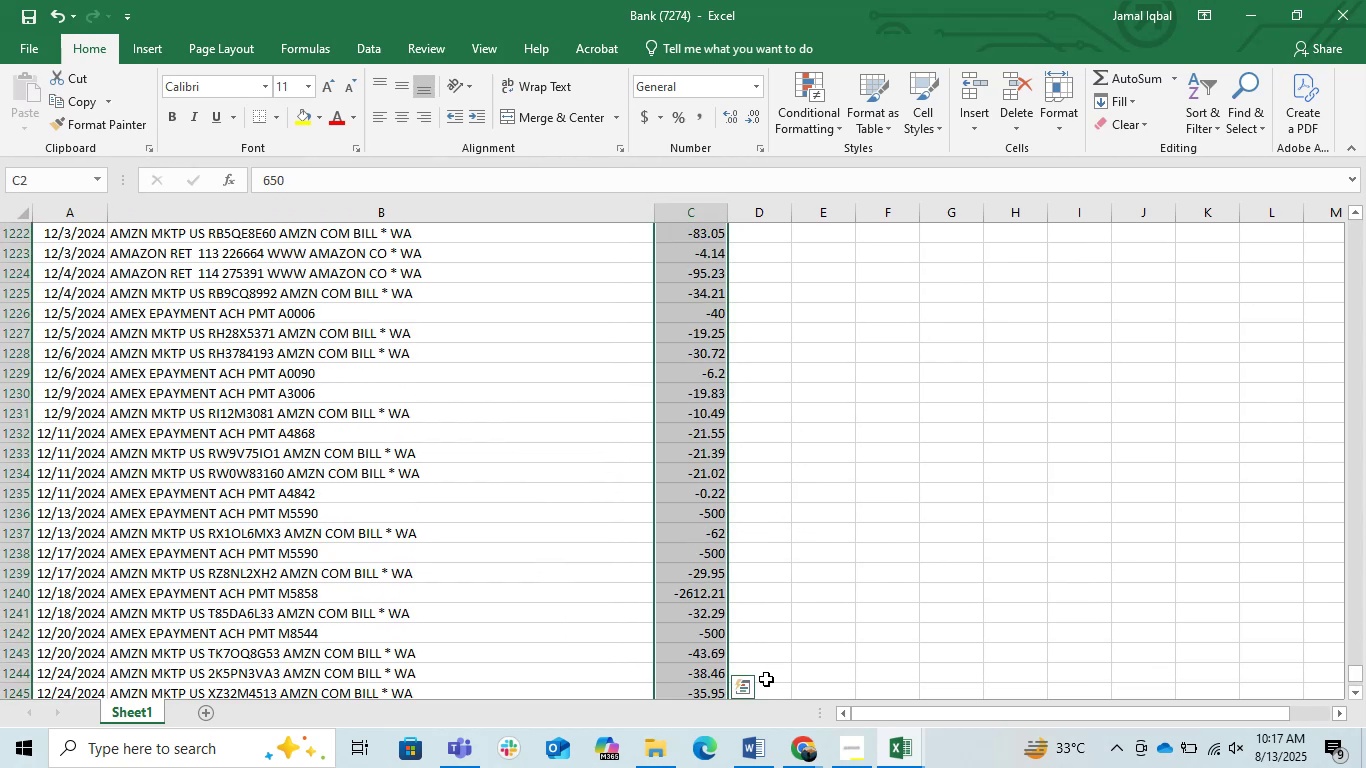 
scroll: coordinate [756, 629], scroll_direction: down, amount: 2.0
 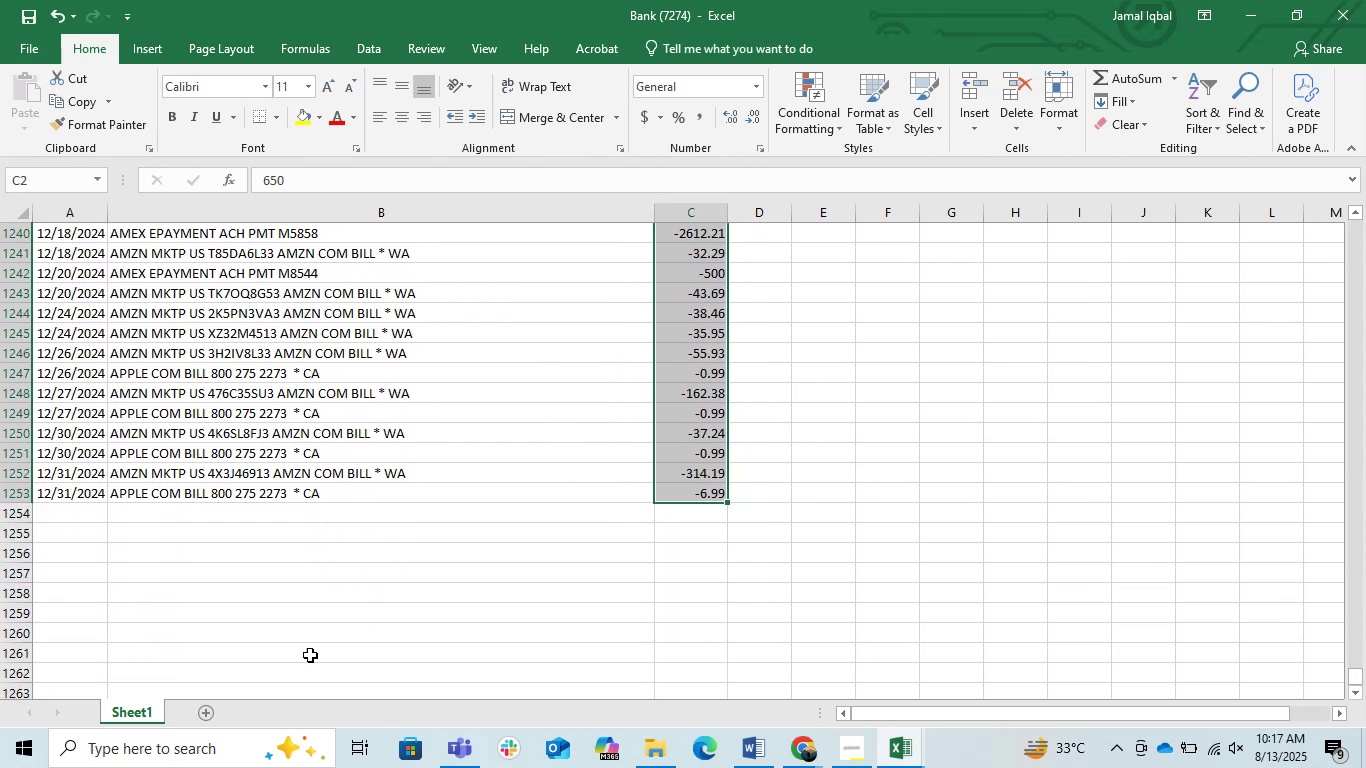 
left_click([390, 562])
 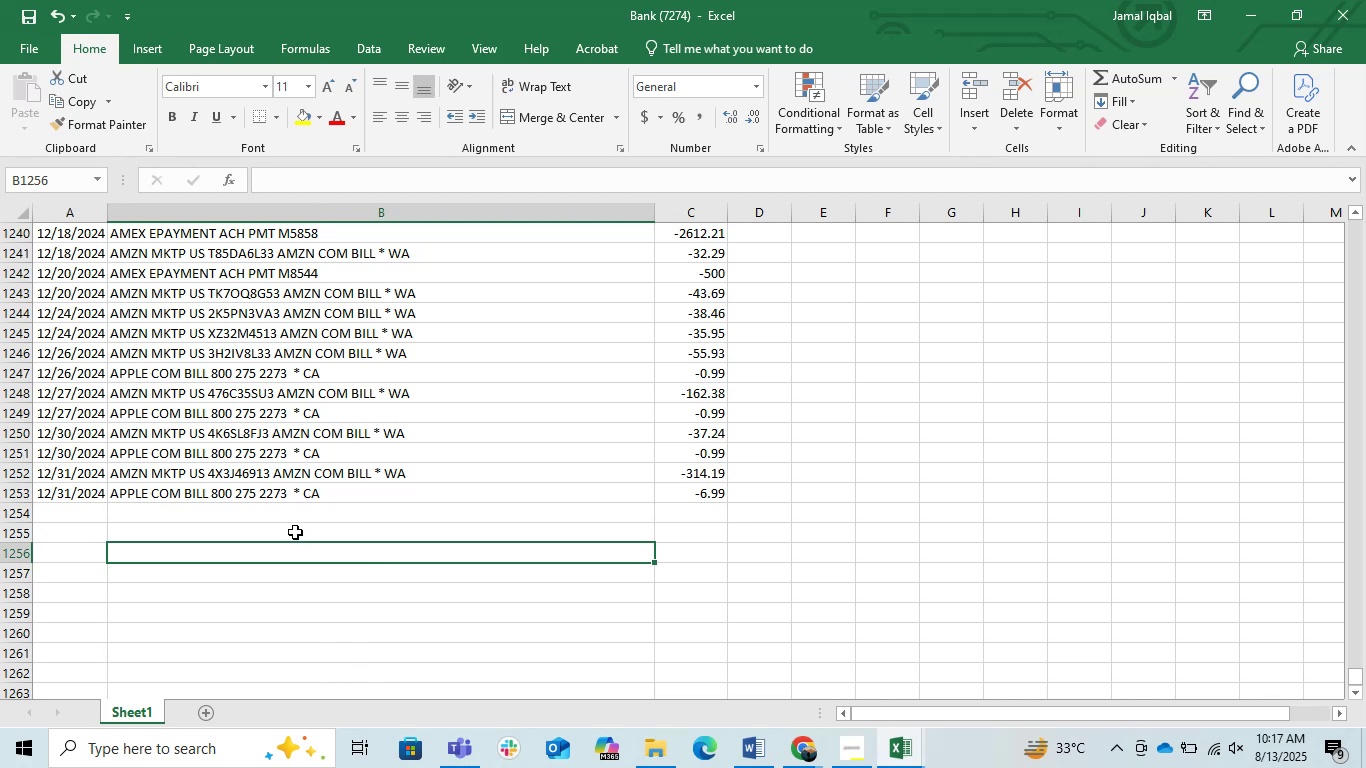 
left_click([291, 531])
 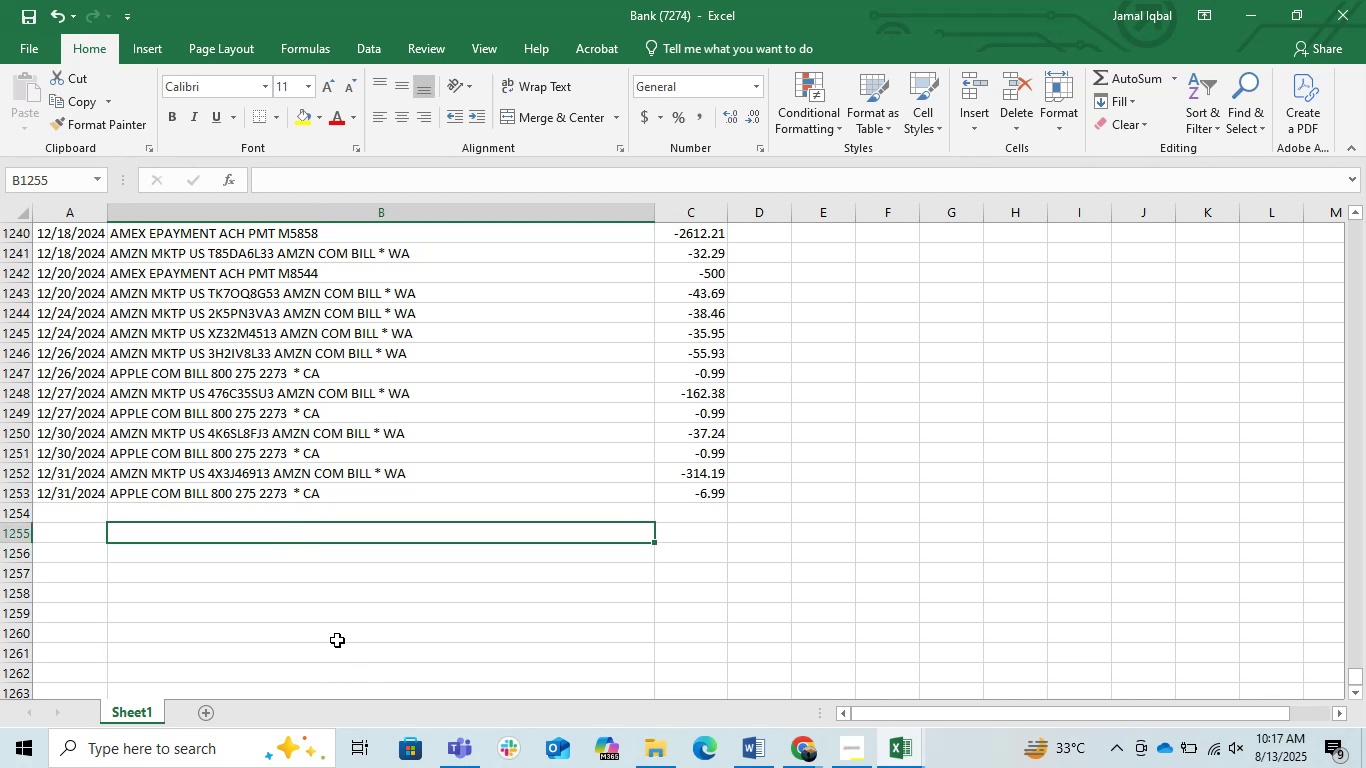 
left_click([337, 636])
 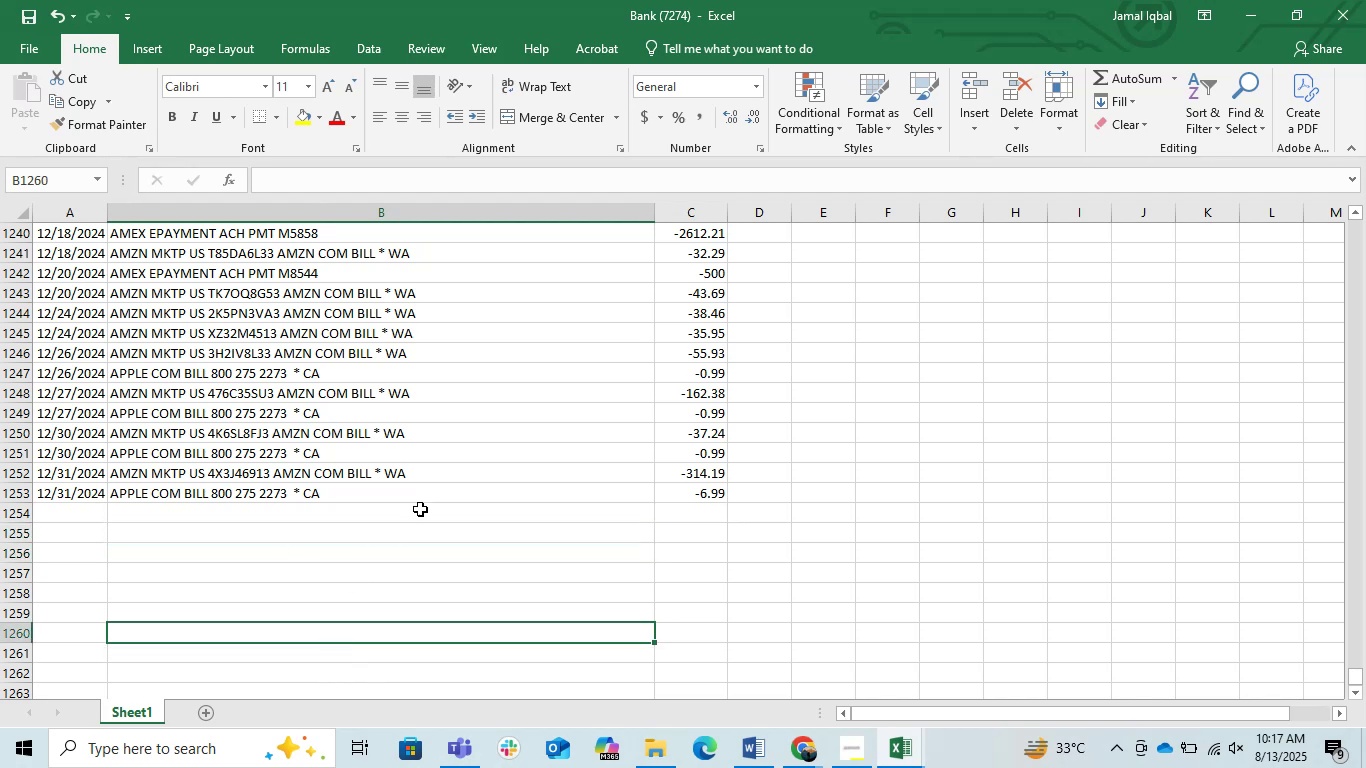 
left_click([422, 507])
 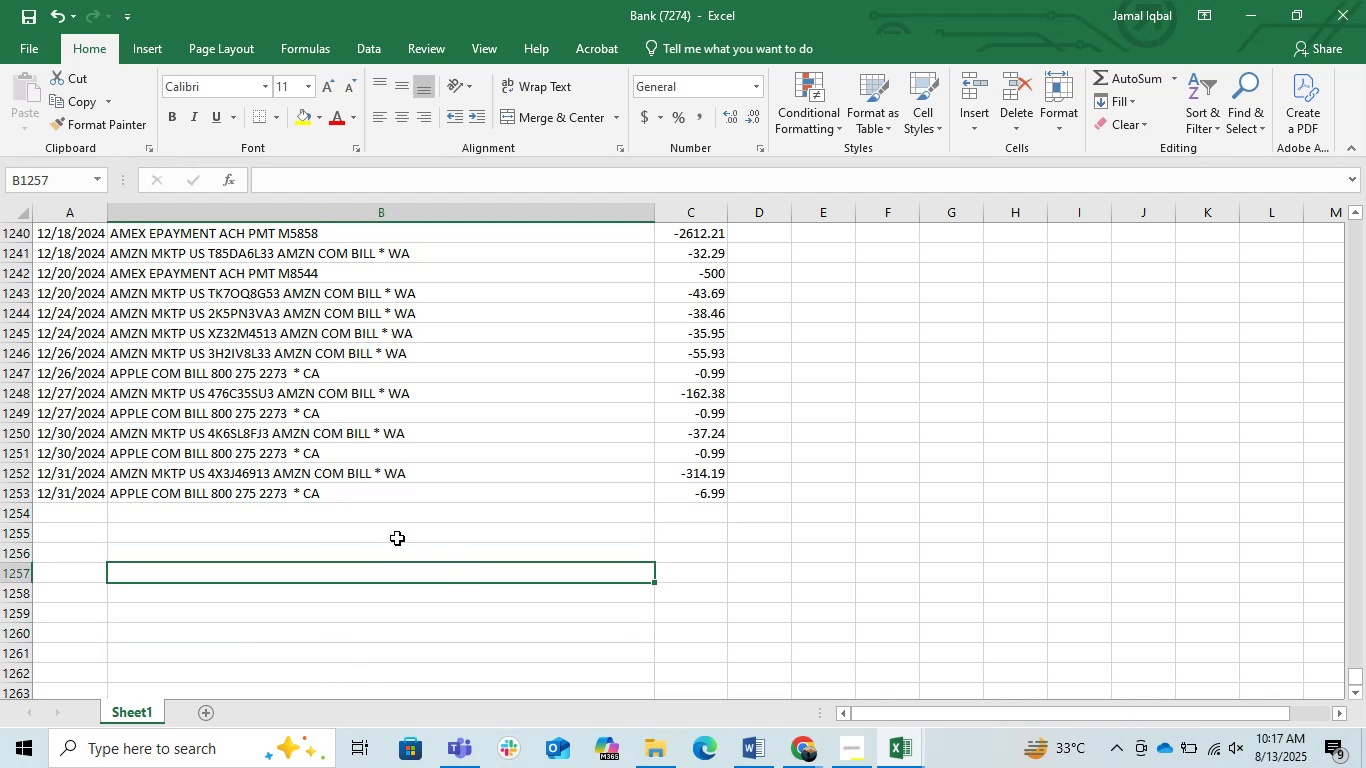 
double_click([387, 529])
 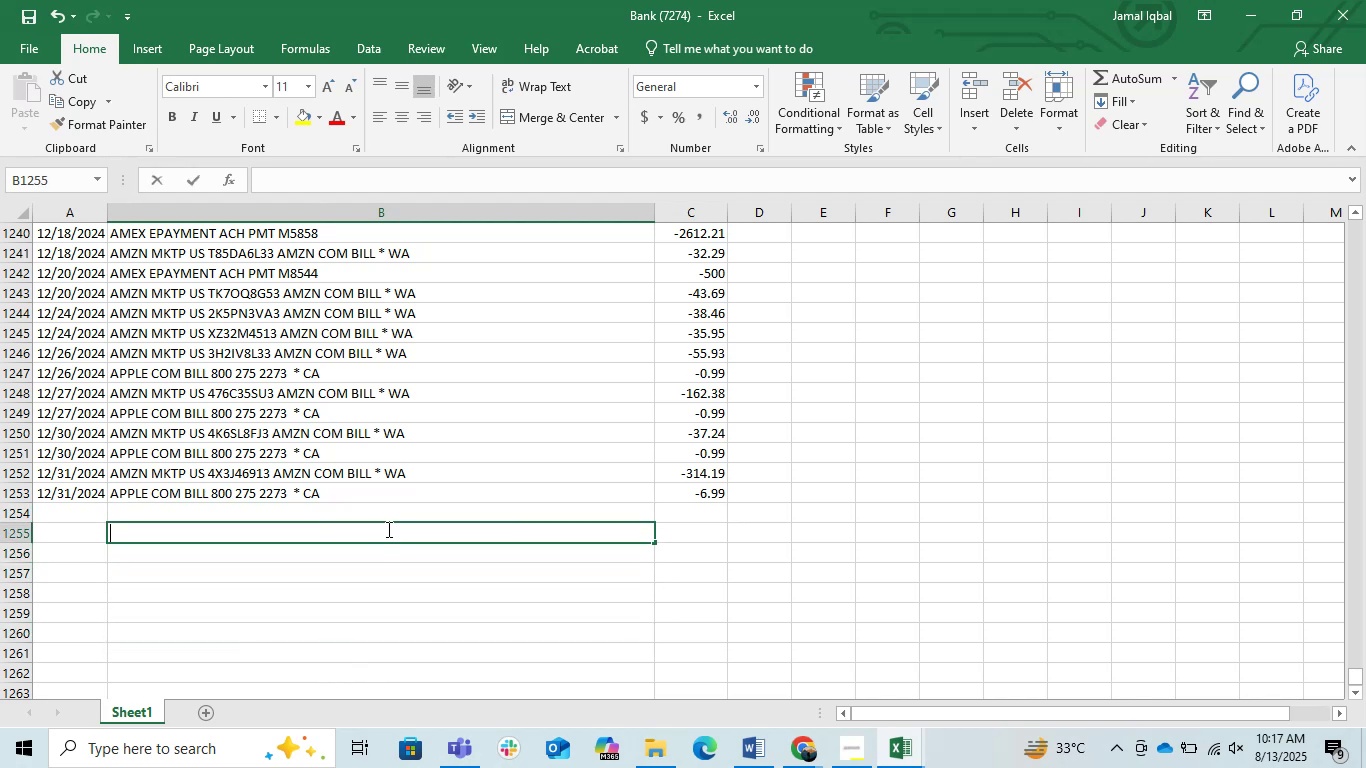 
triple_click([387, 529])
 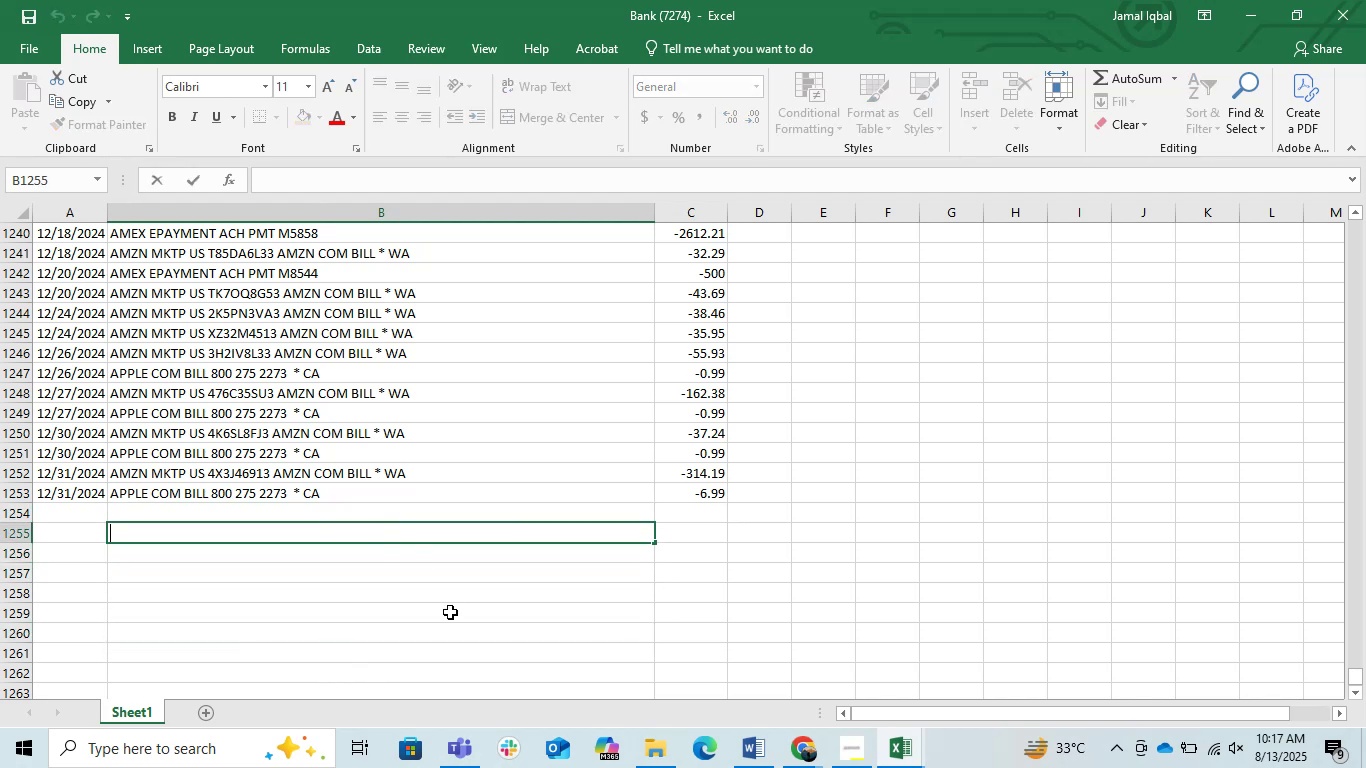 
triple_click([450, 612])
 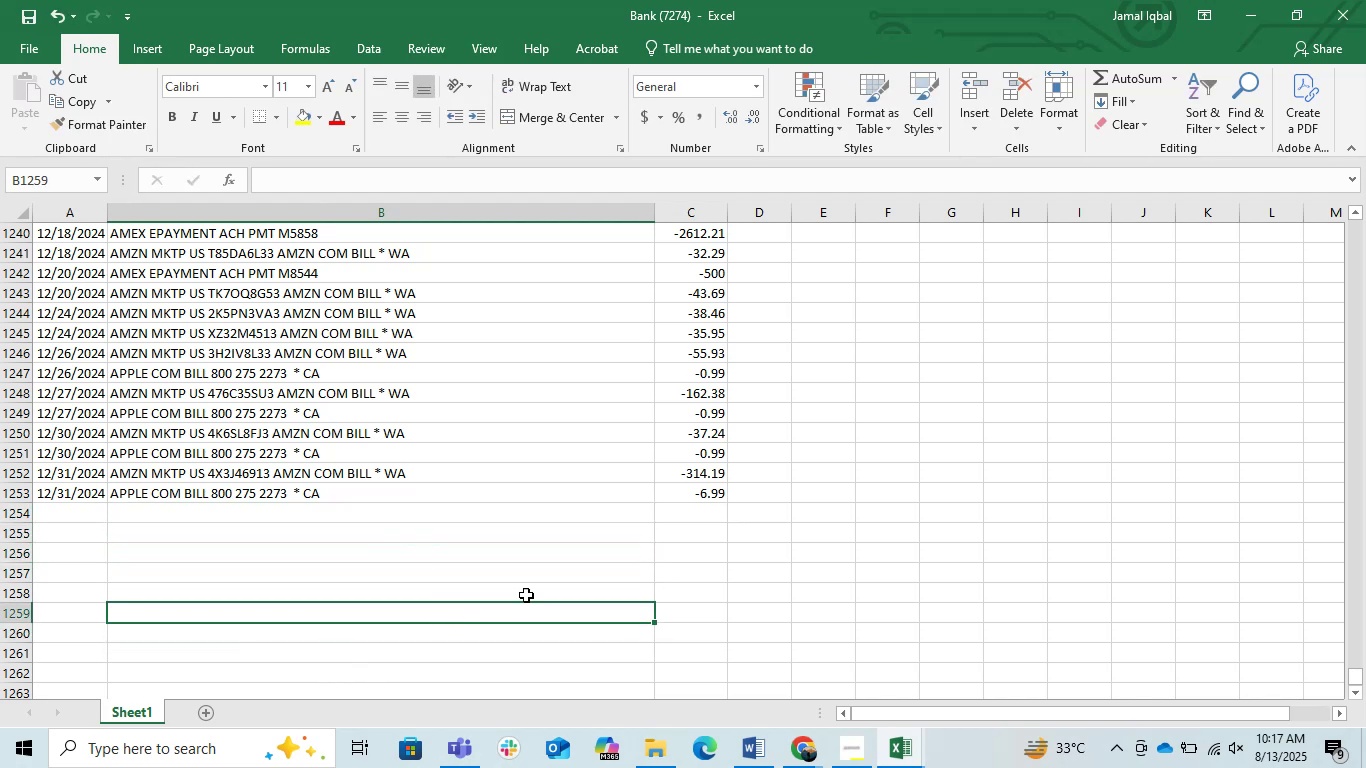 
scroll: coordinate [570, 575], scroll_direction: up, amount: 1.0
 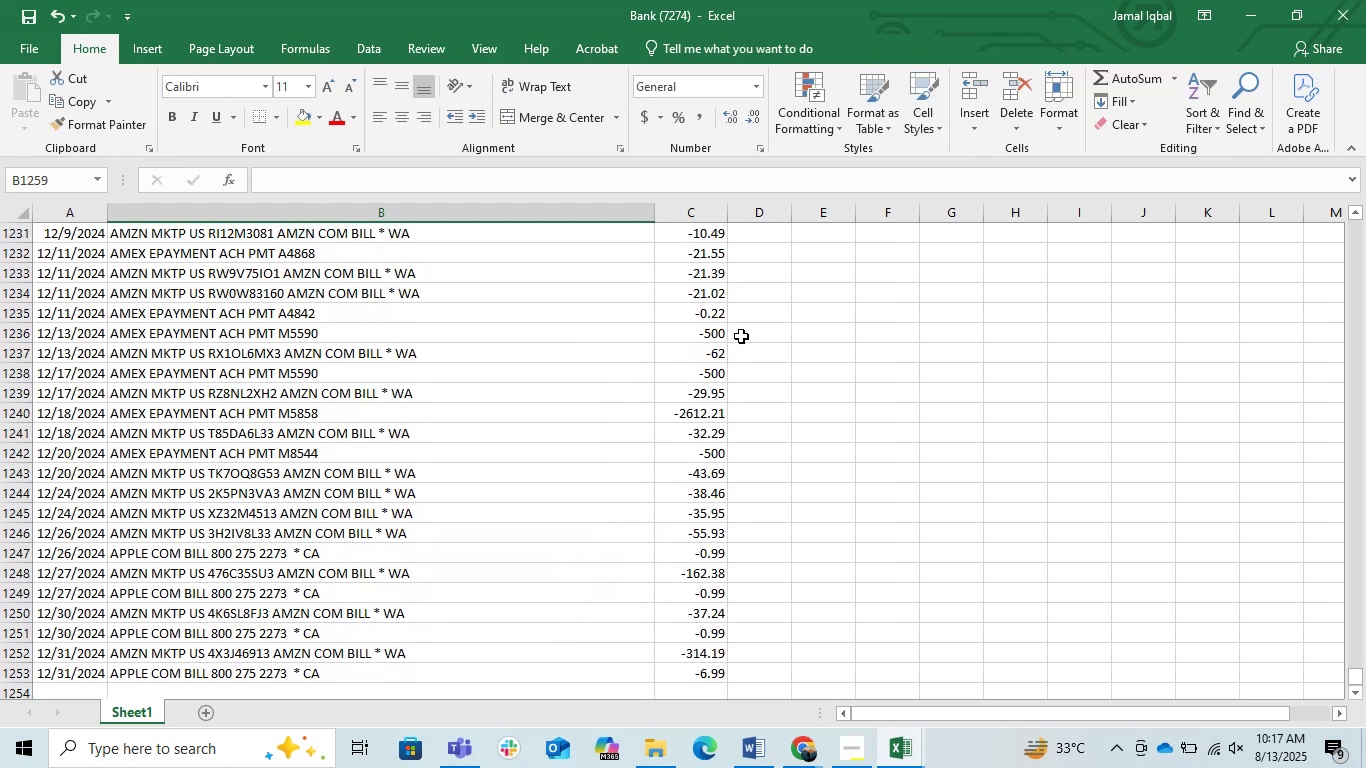 
left_click_drag(start_coordinate=[737, 318], to_coordinate=[719, 322])
 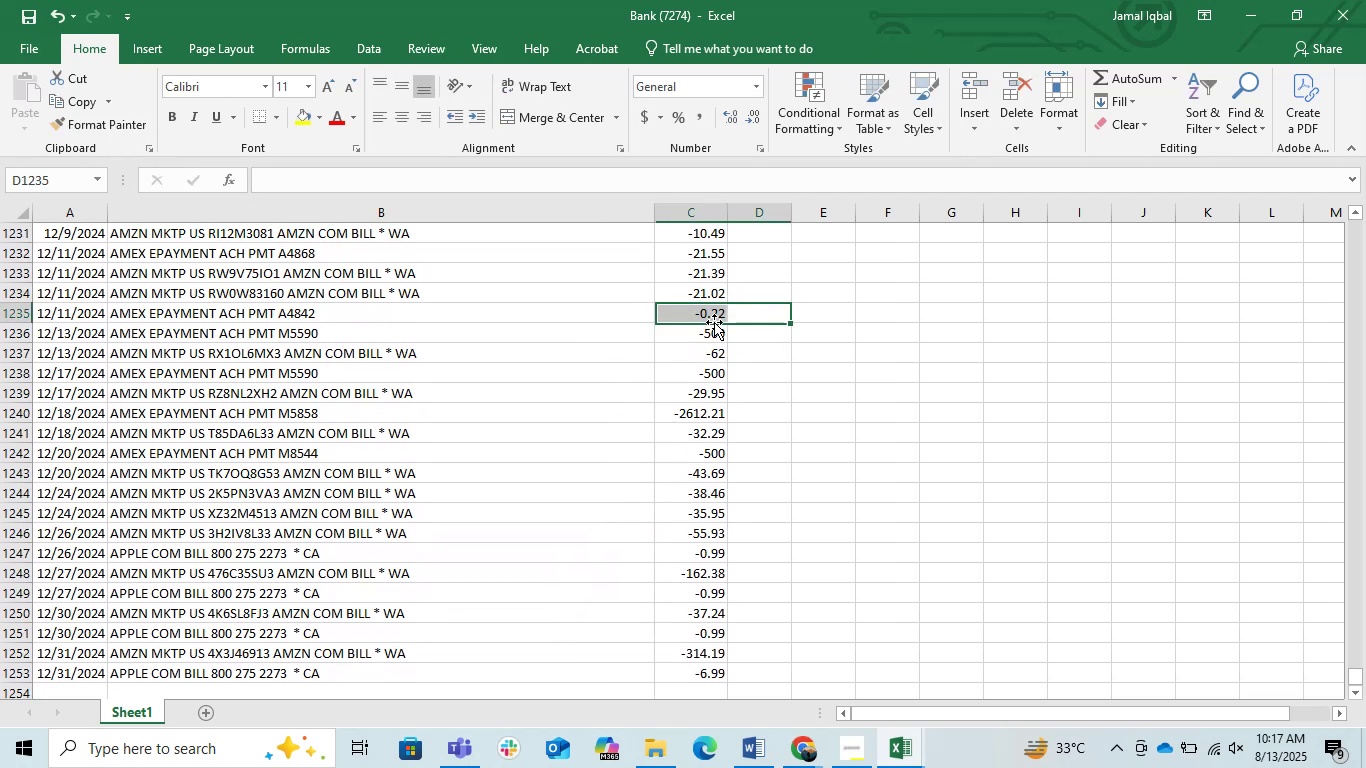 
left_click_drag(start_coordinate=[714, 322], to_coordinate=[718, 551])
 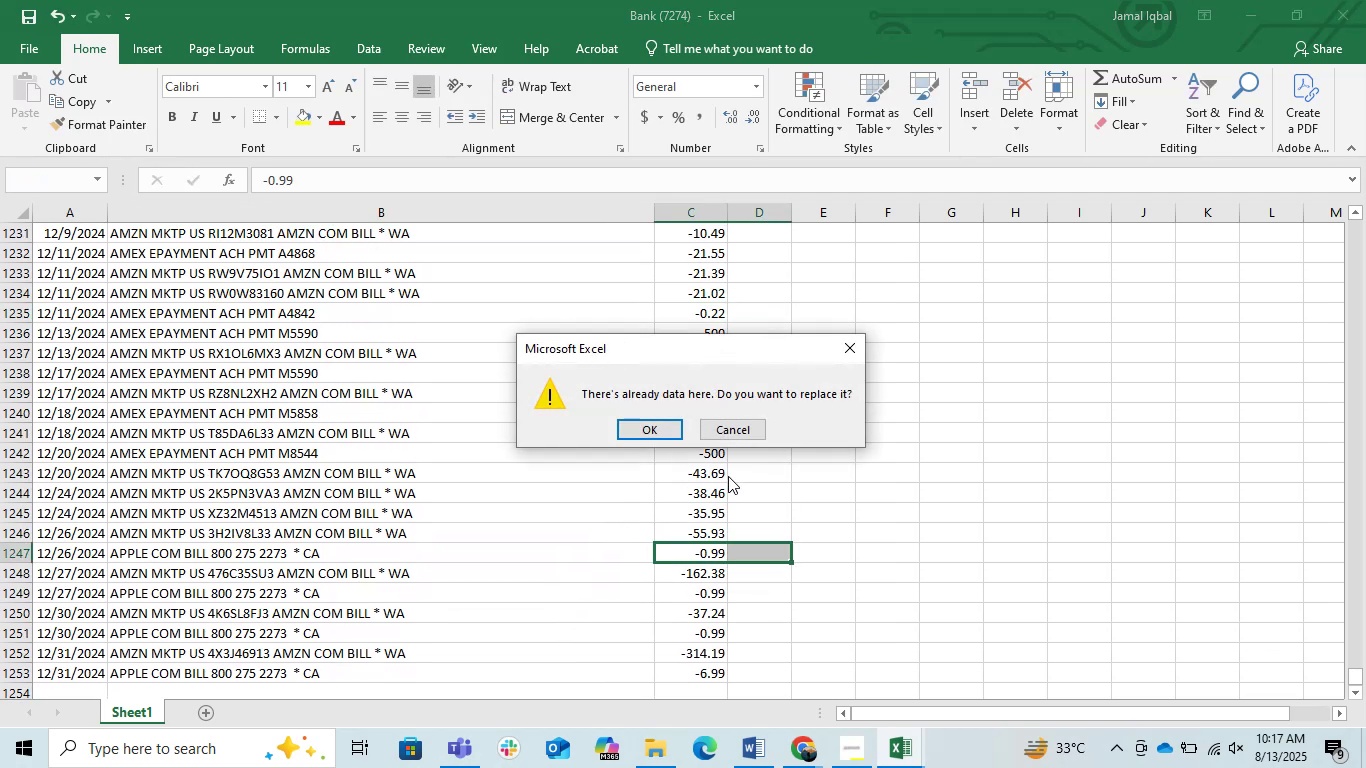 
key(Escape)
 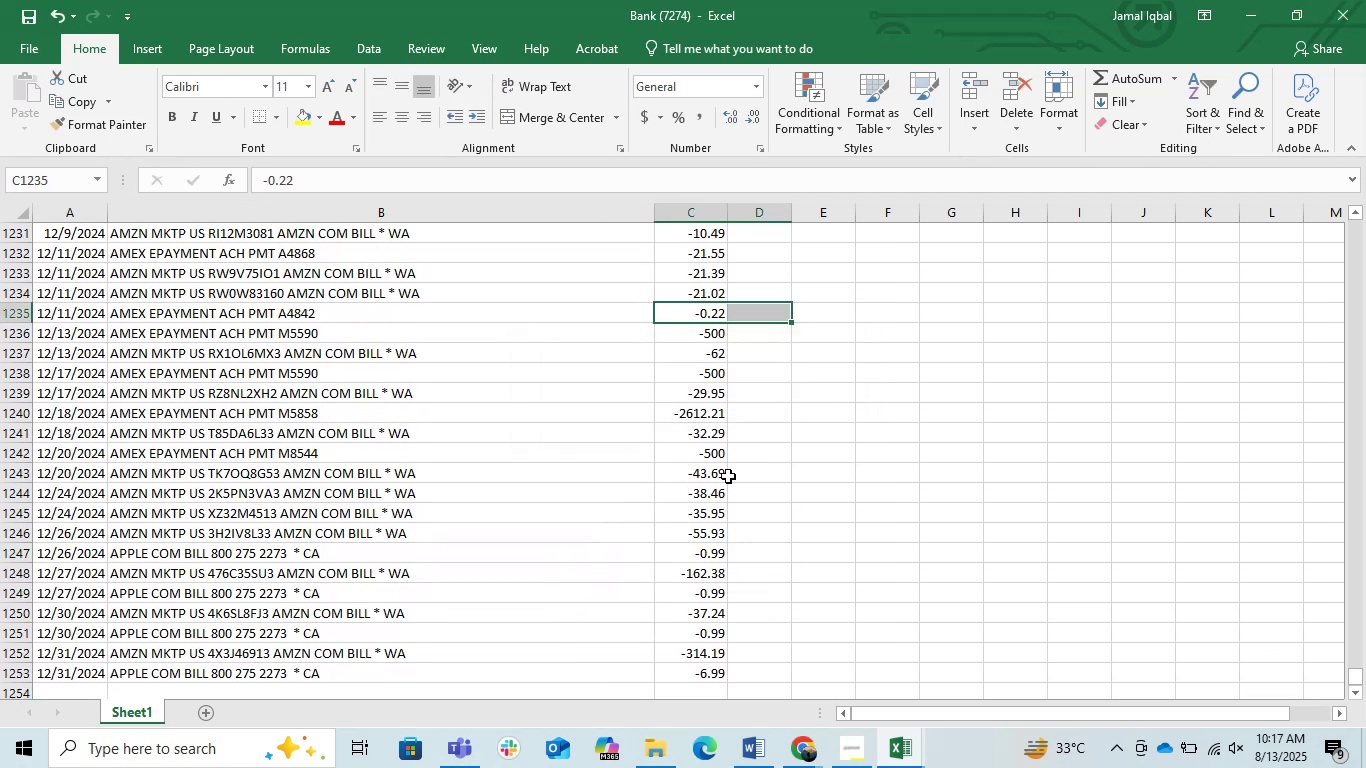 
left_click_drag(start_coordinate=[659, 379], to_coordinate=[713, 462])
 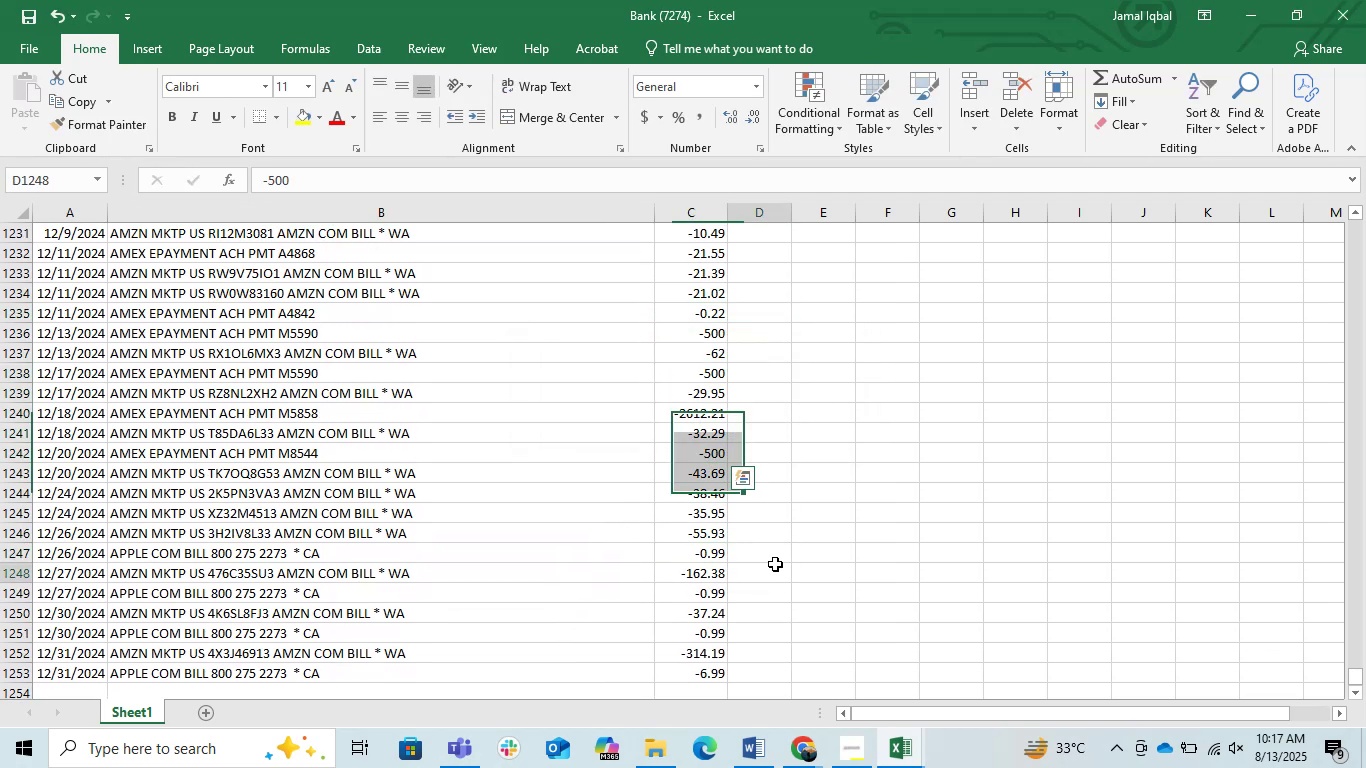 
left_click_drag(start_coordinate=[724, 574], to_coordinate=[729, 586])
 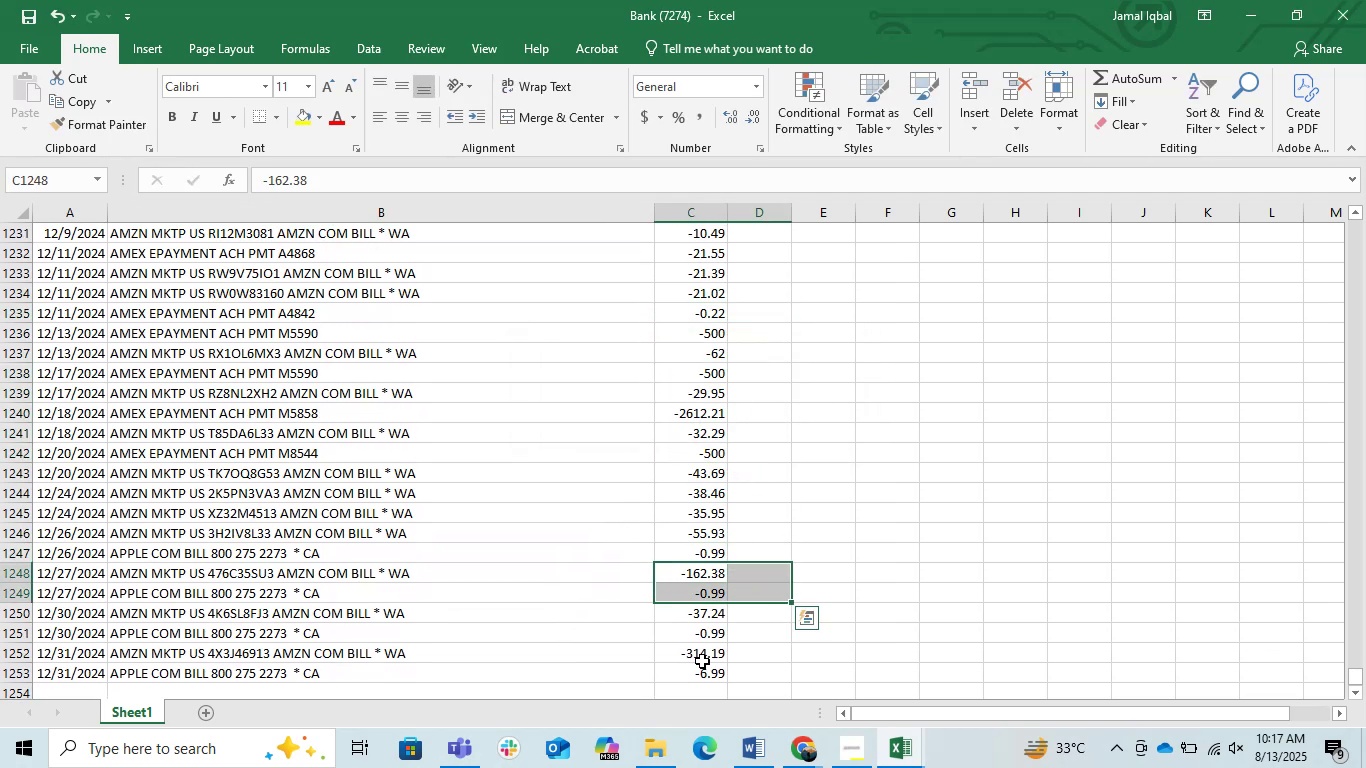 
scroll: coordinate [453, 620], scroll_direction: up, amount: 8.0
 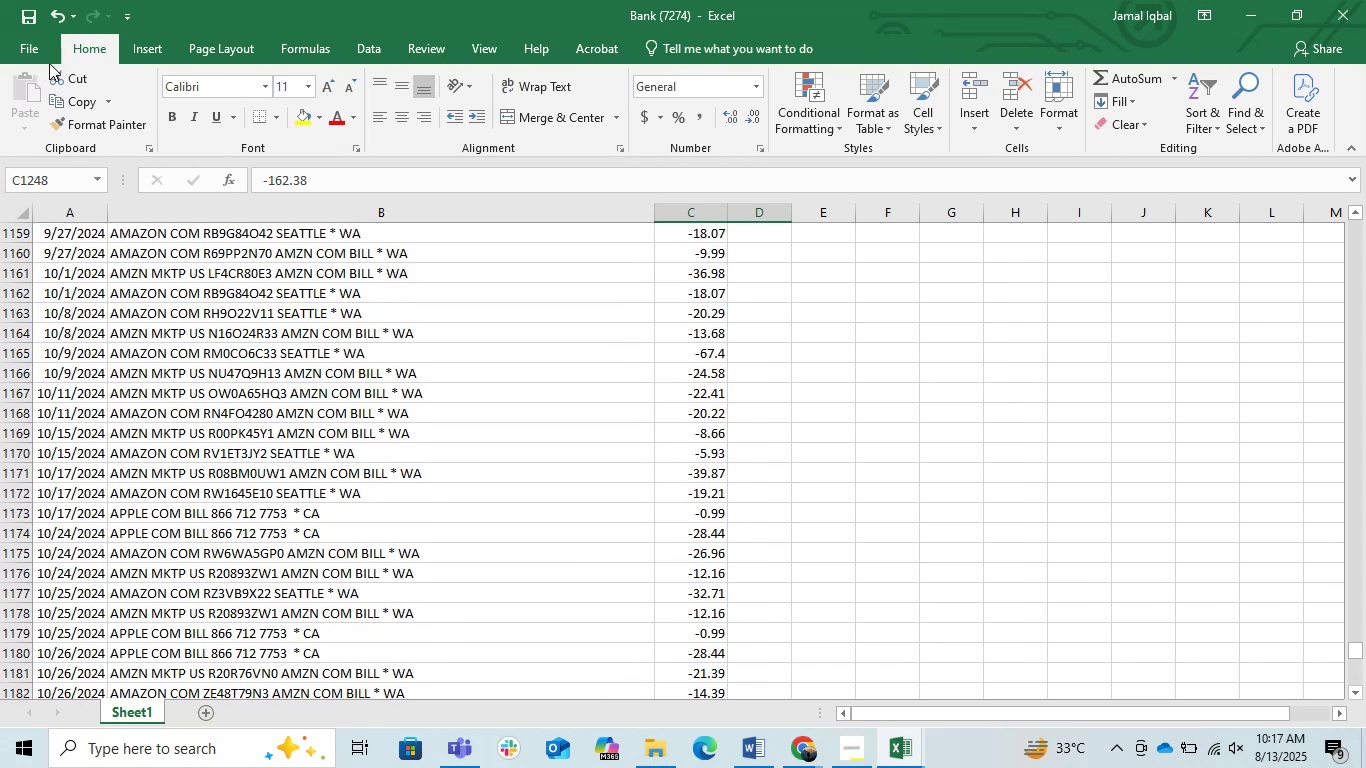 
left_click([42, 47])
 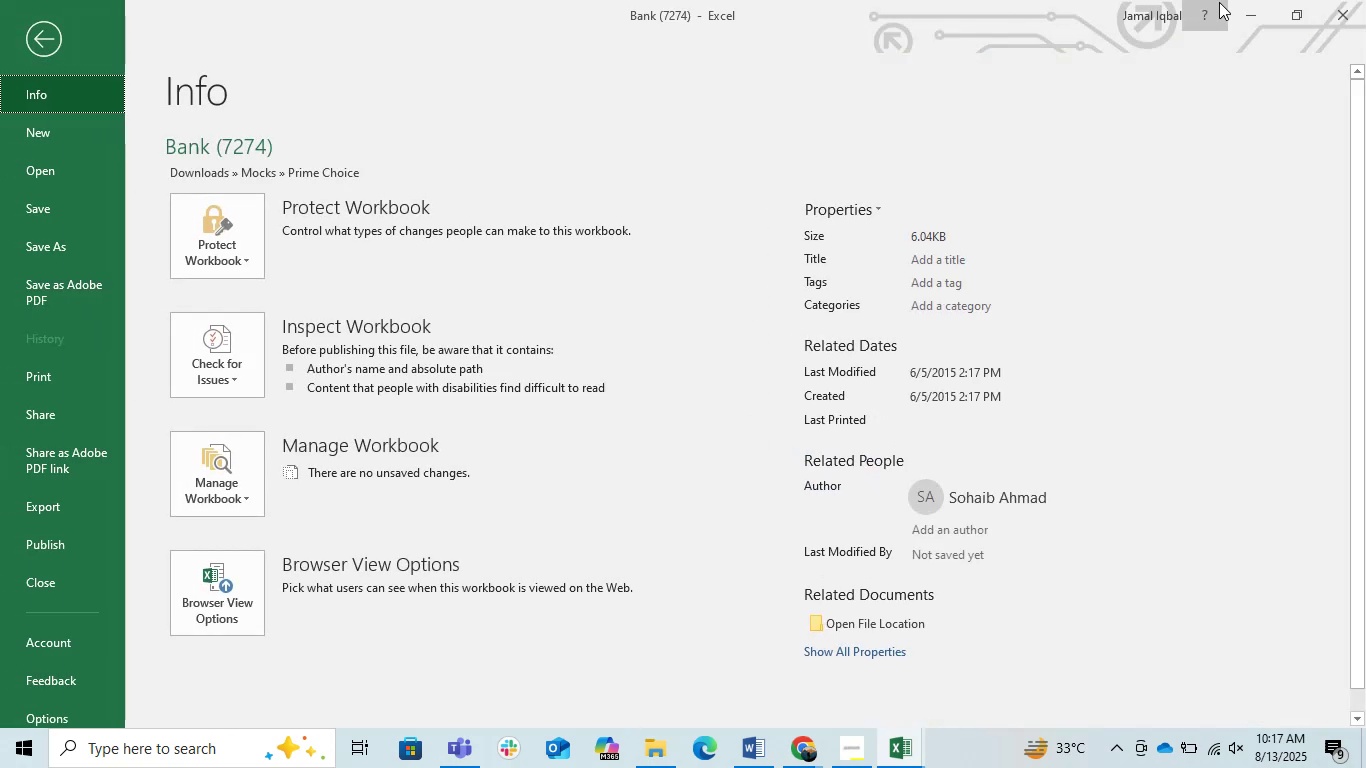 
left_click([1246, 17])
 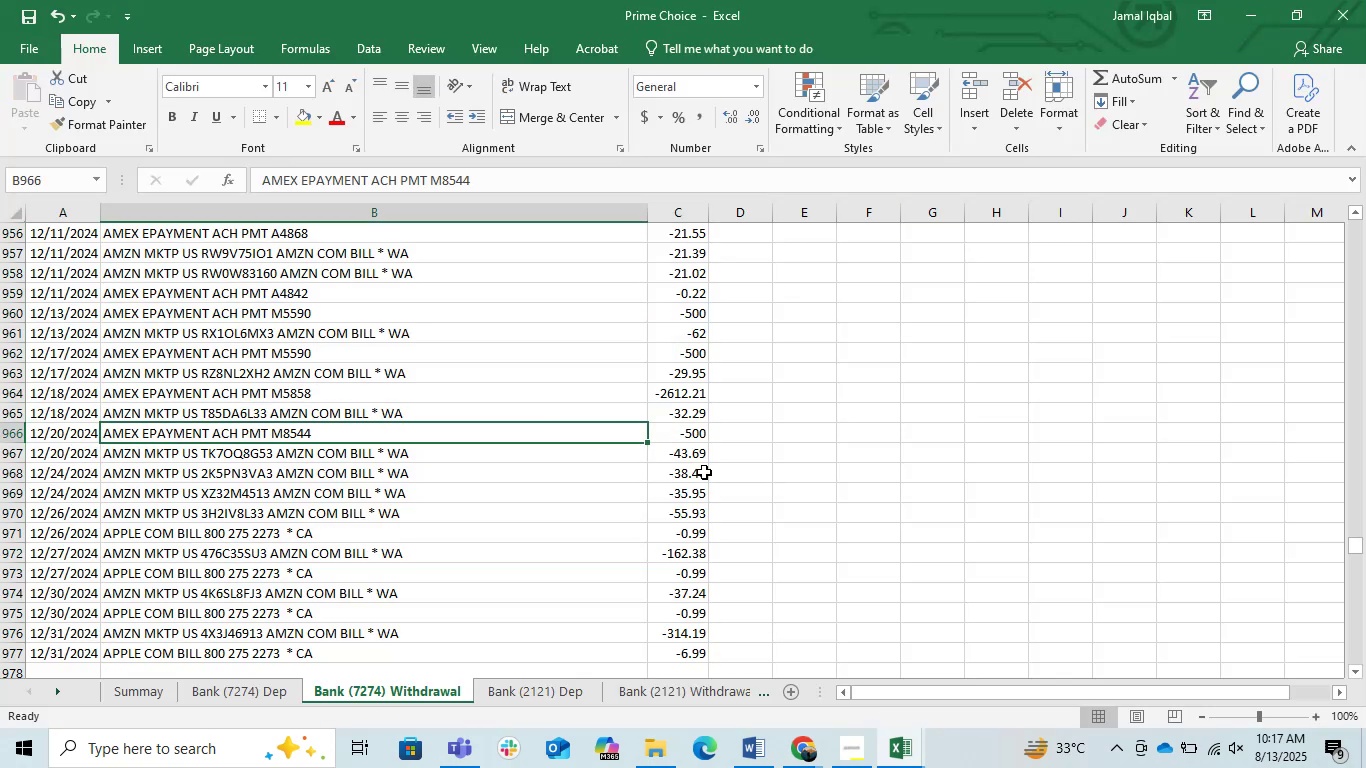 
left_click([705, 472])
 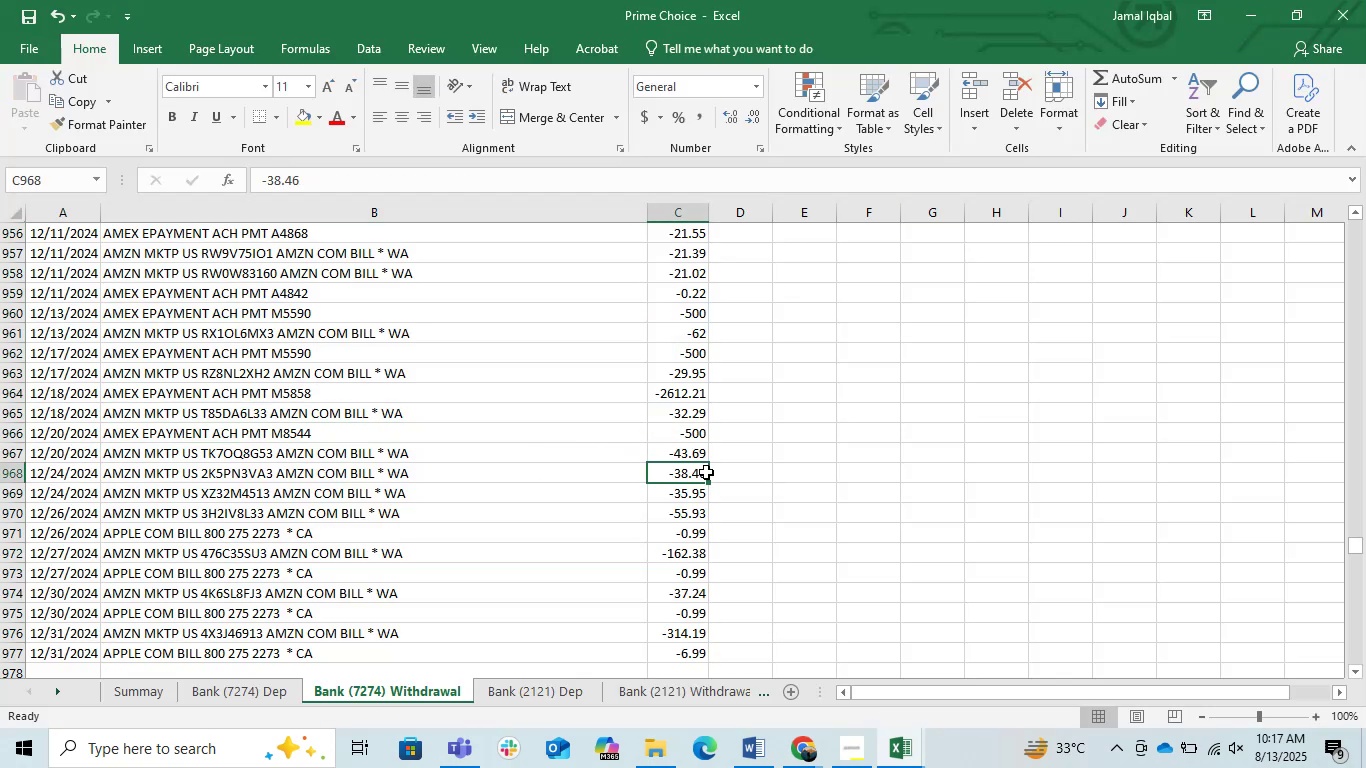 
scroll: coordinate [710, 474], scroll_direction: up, amount: 5.0
 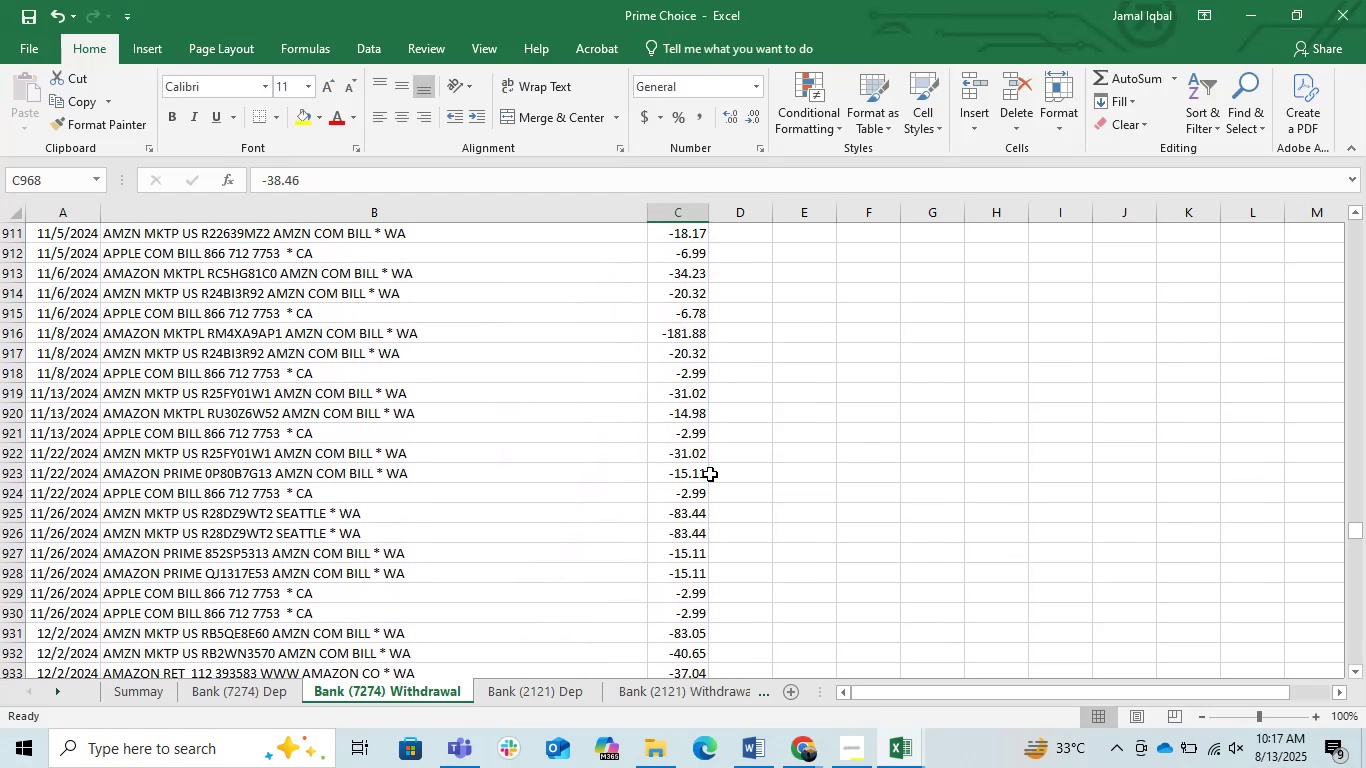 
scroll: coordinate [710, 474], scroll_direction: down, amount: 2.0
 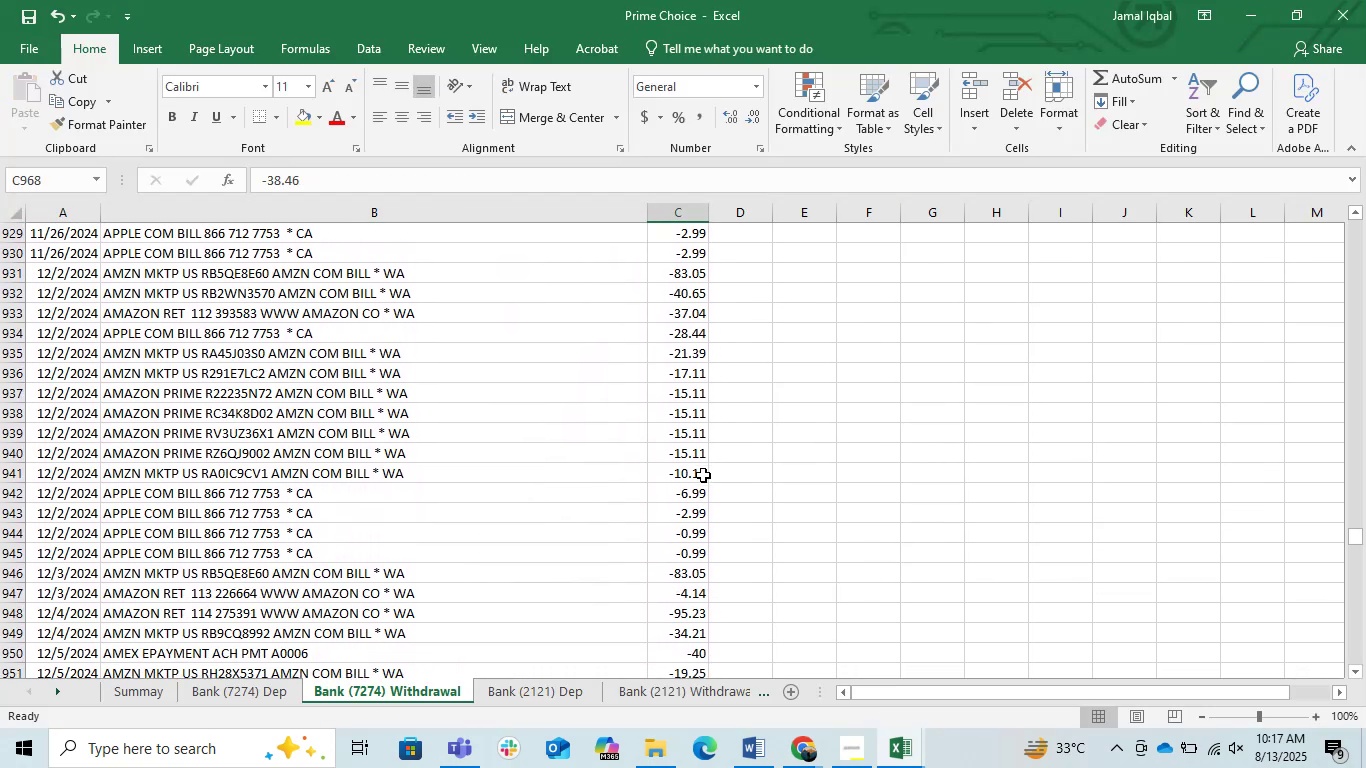 
left_click([703, 475])
 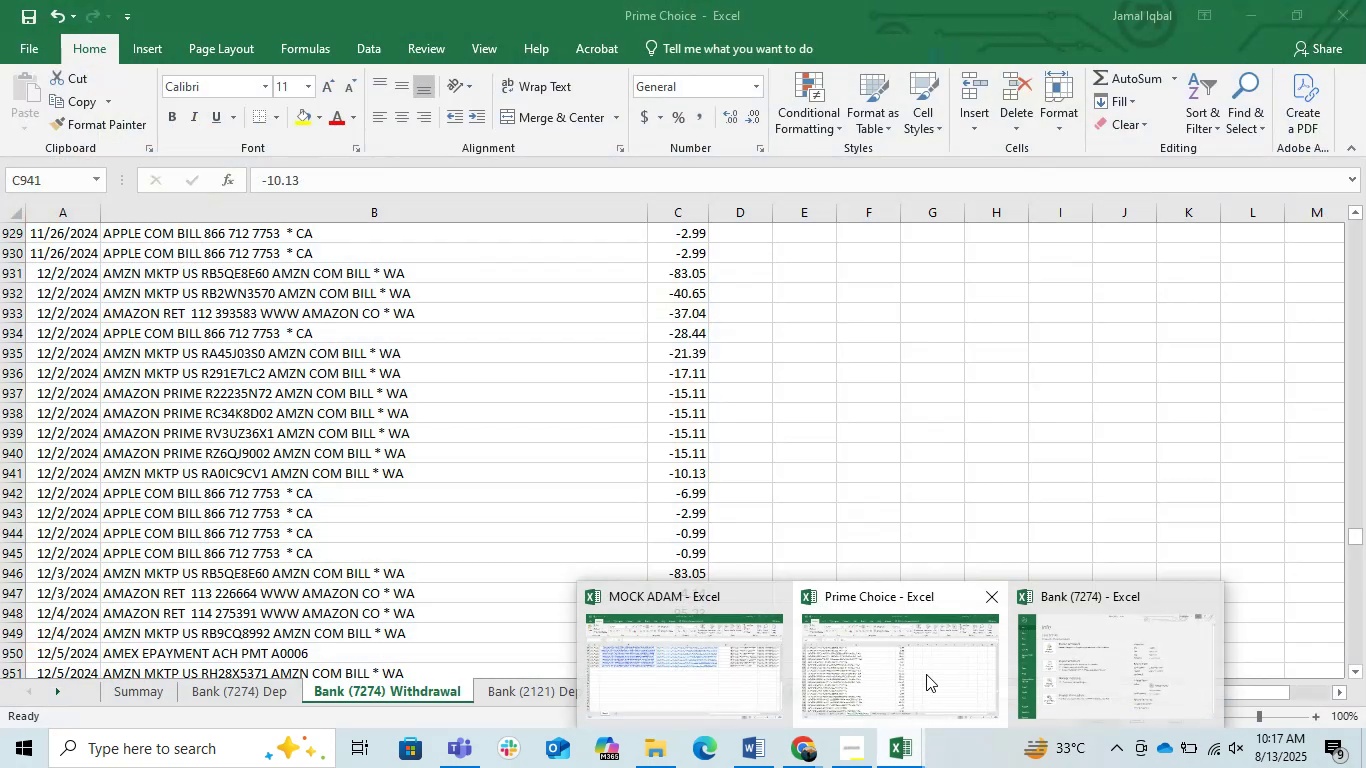 
left_click([1075, 653])
 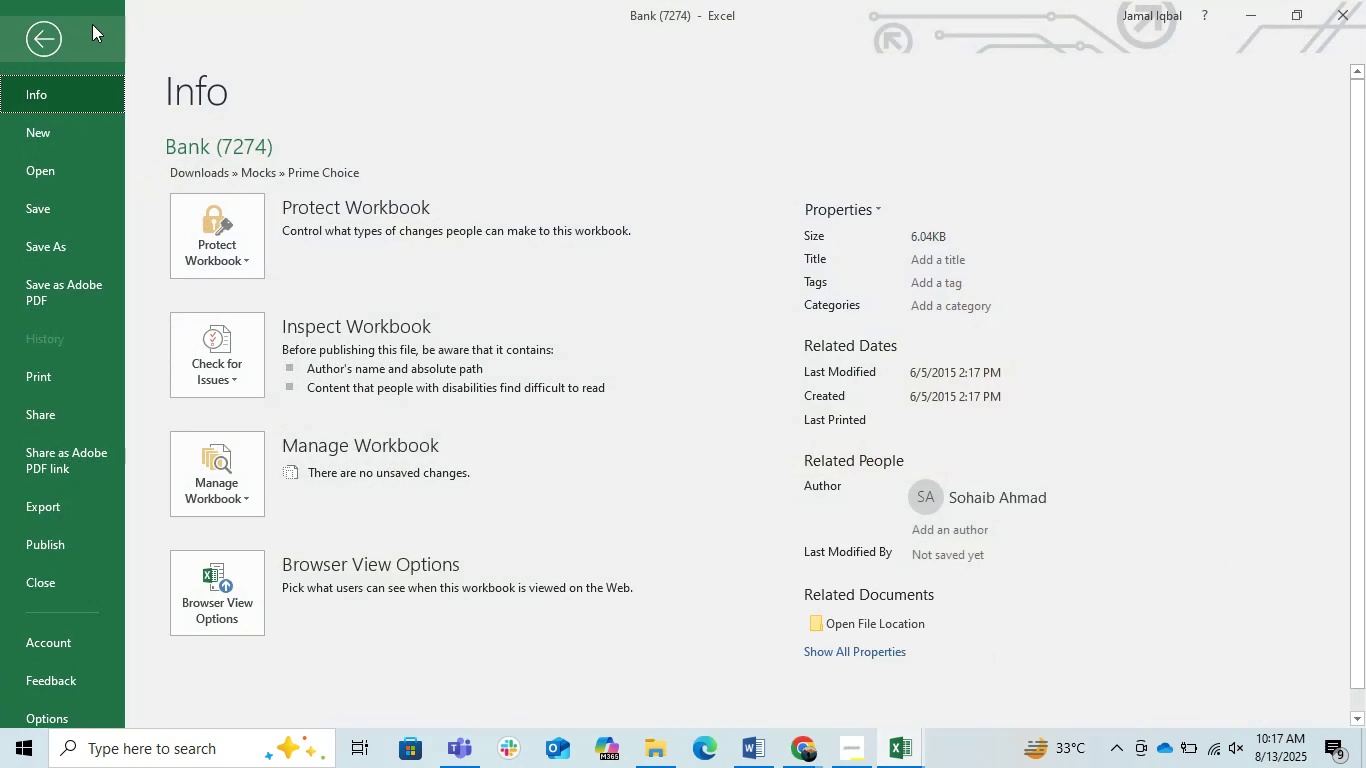 
left_click([62, 45])
 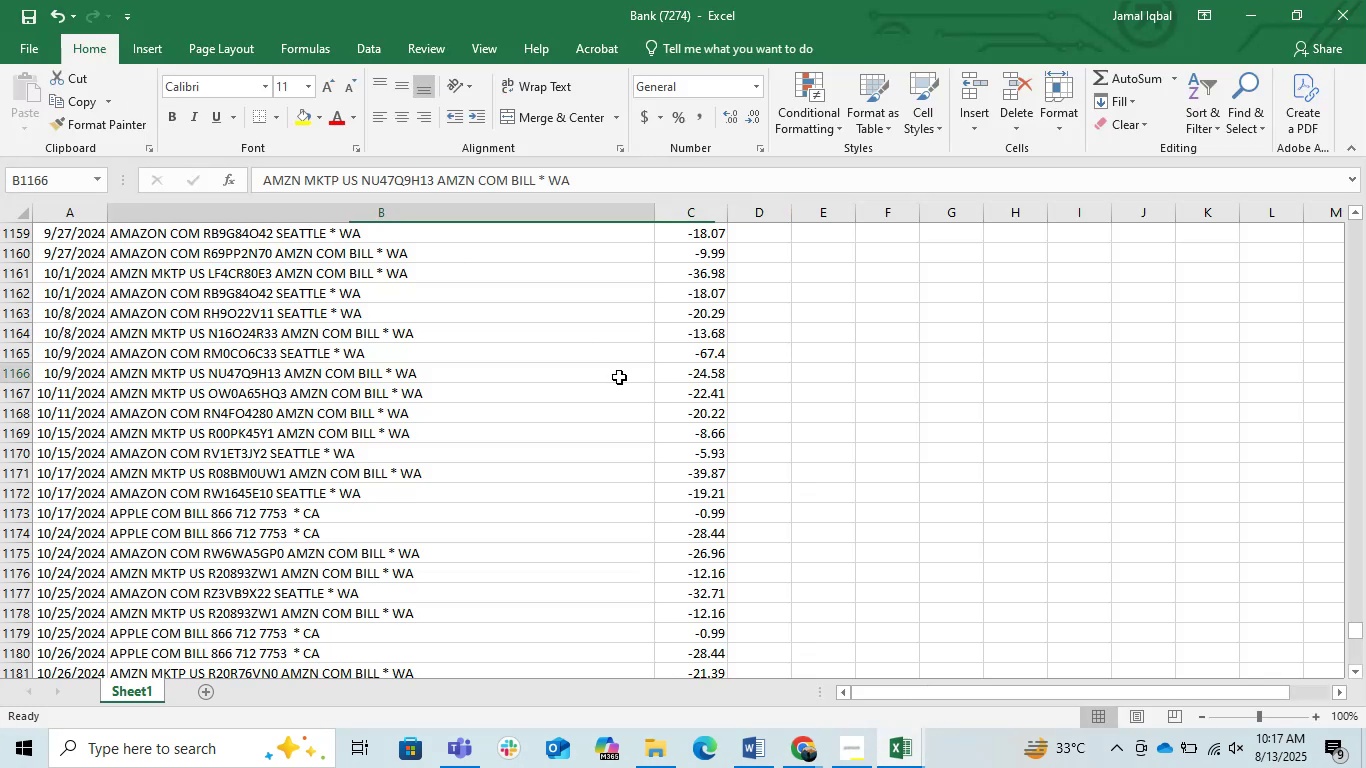 
left_click_drag(start_coordinate=[706, 386], to_coordinate=[740, 630])
 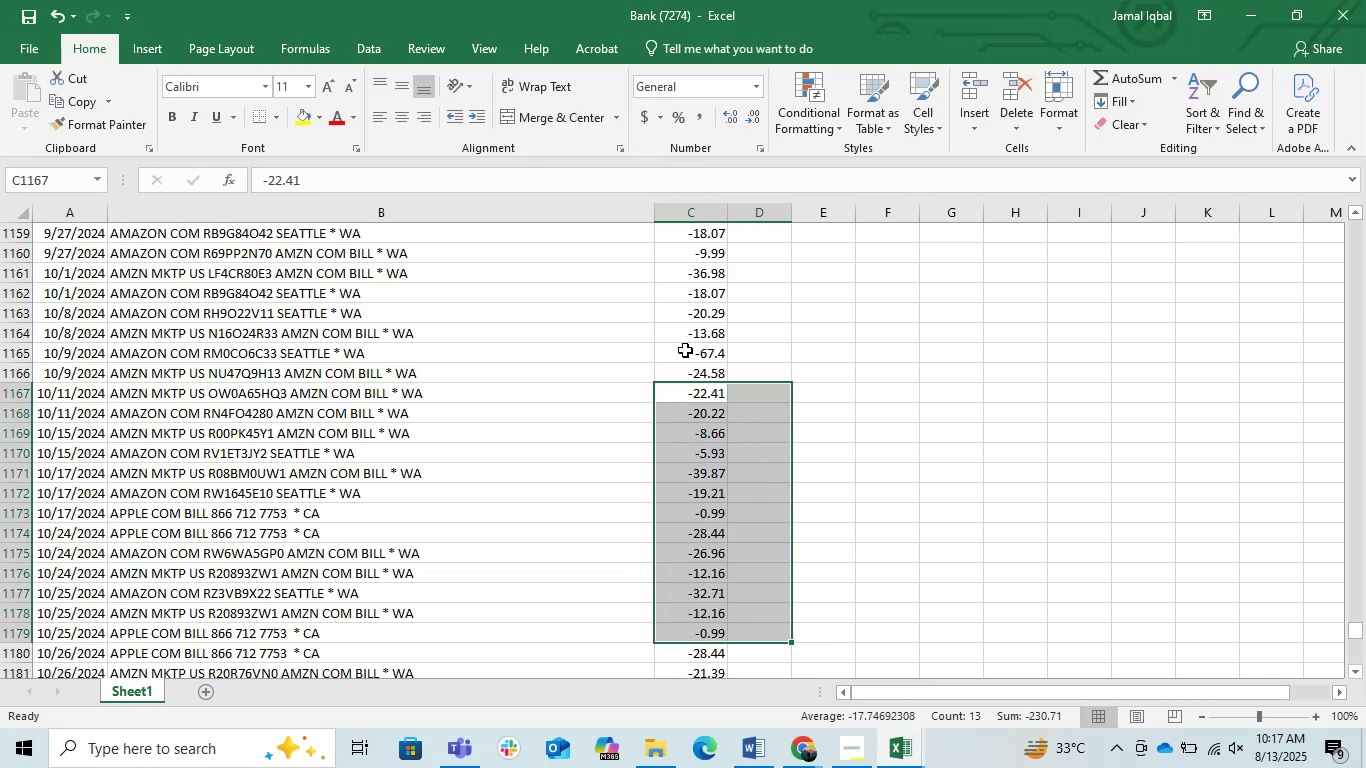 
left_click([693, 297])
 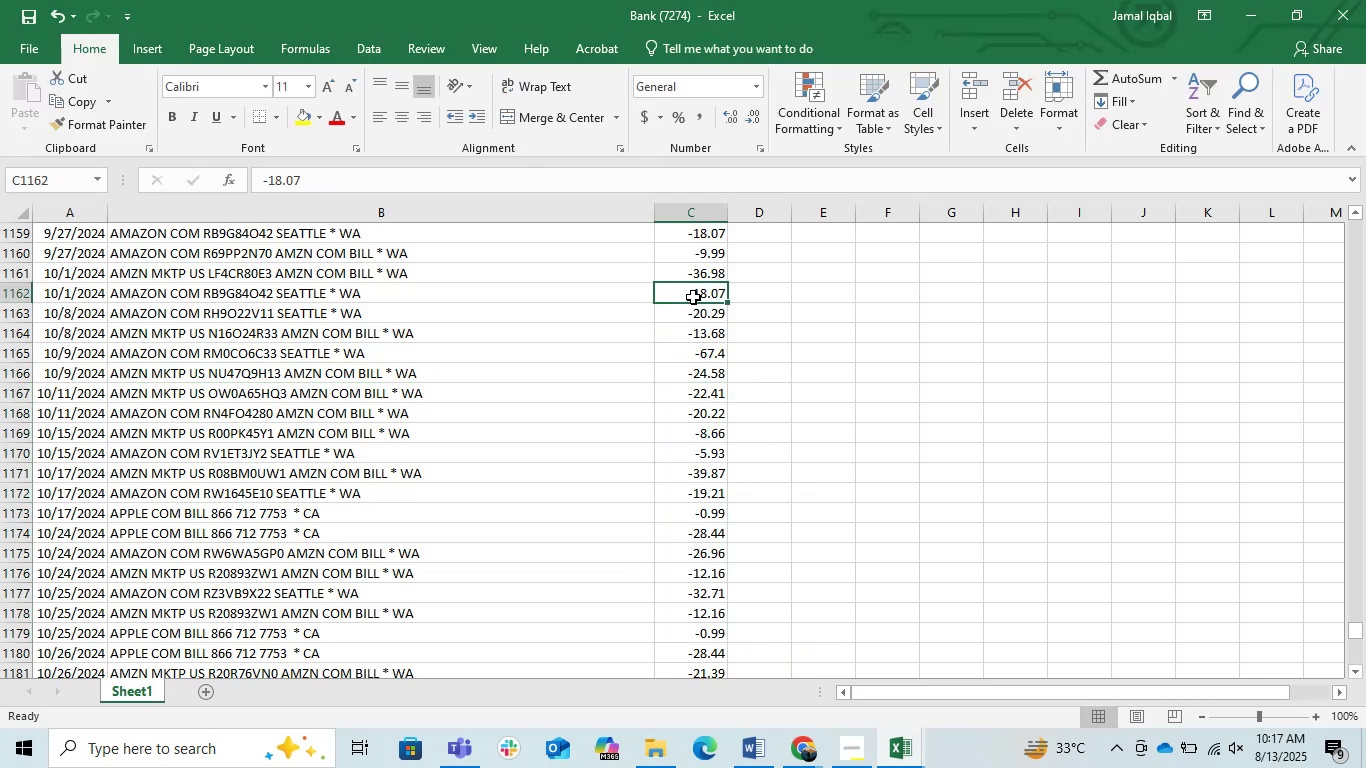 
key(Control+ArrowUp)
 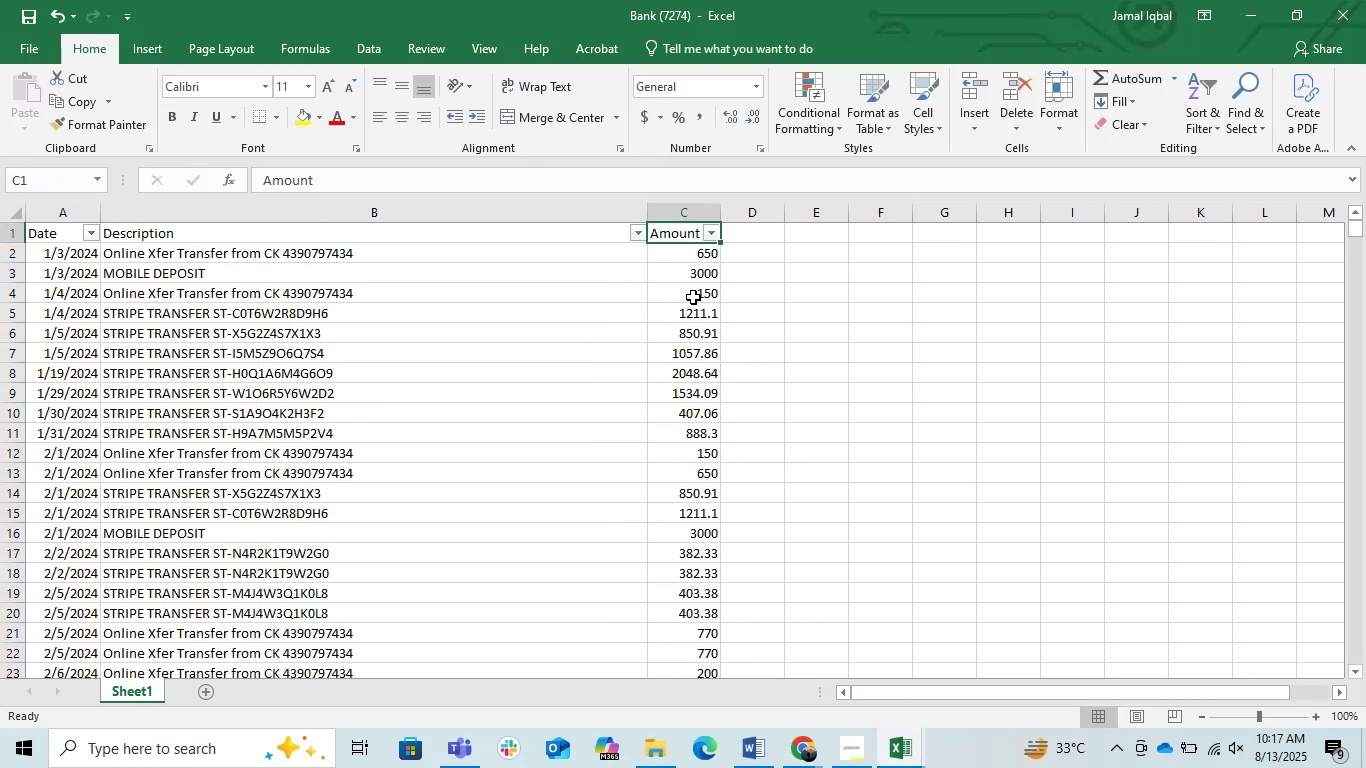 
key(ArrowLeft)
 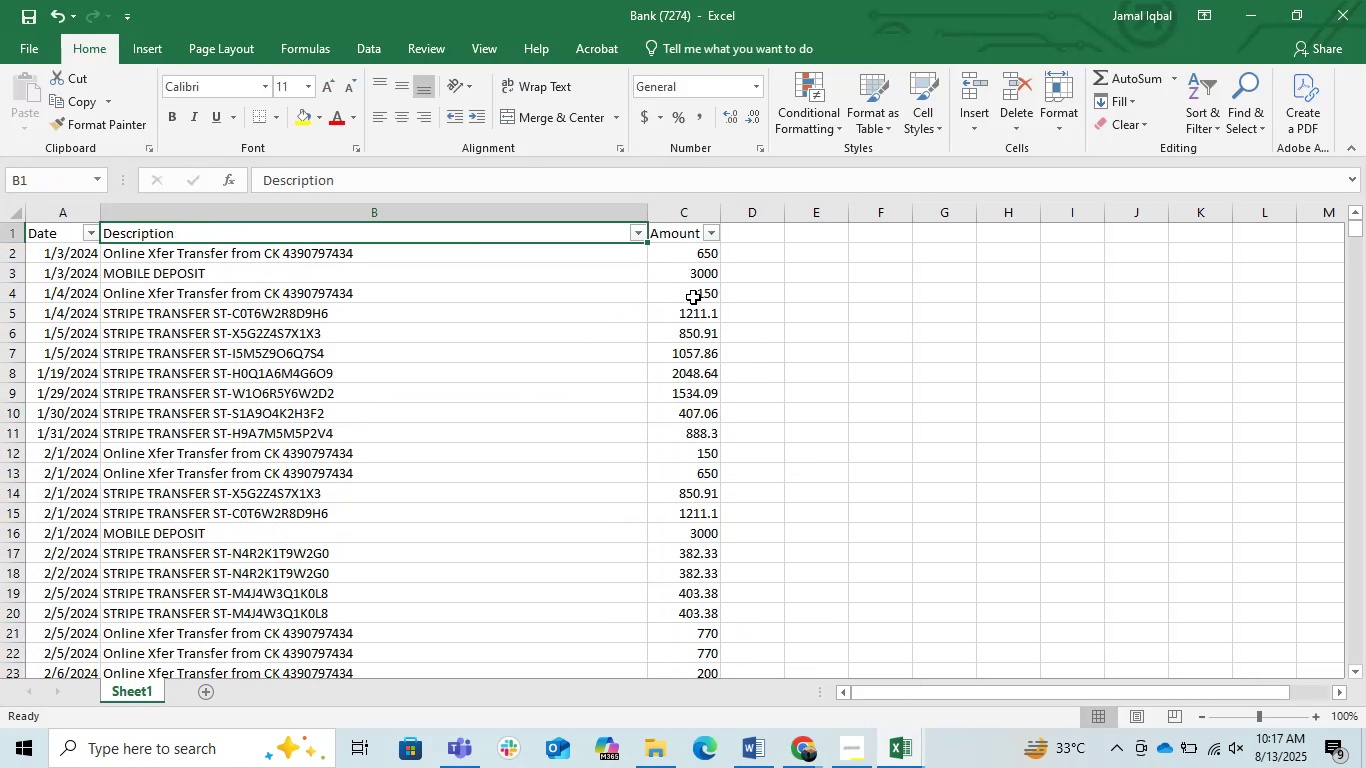 
key(ArrowDown)
 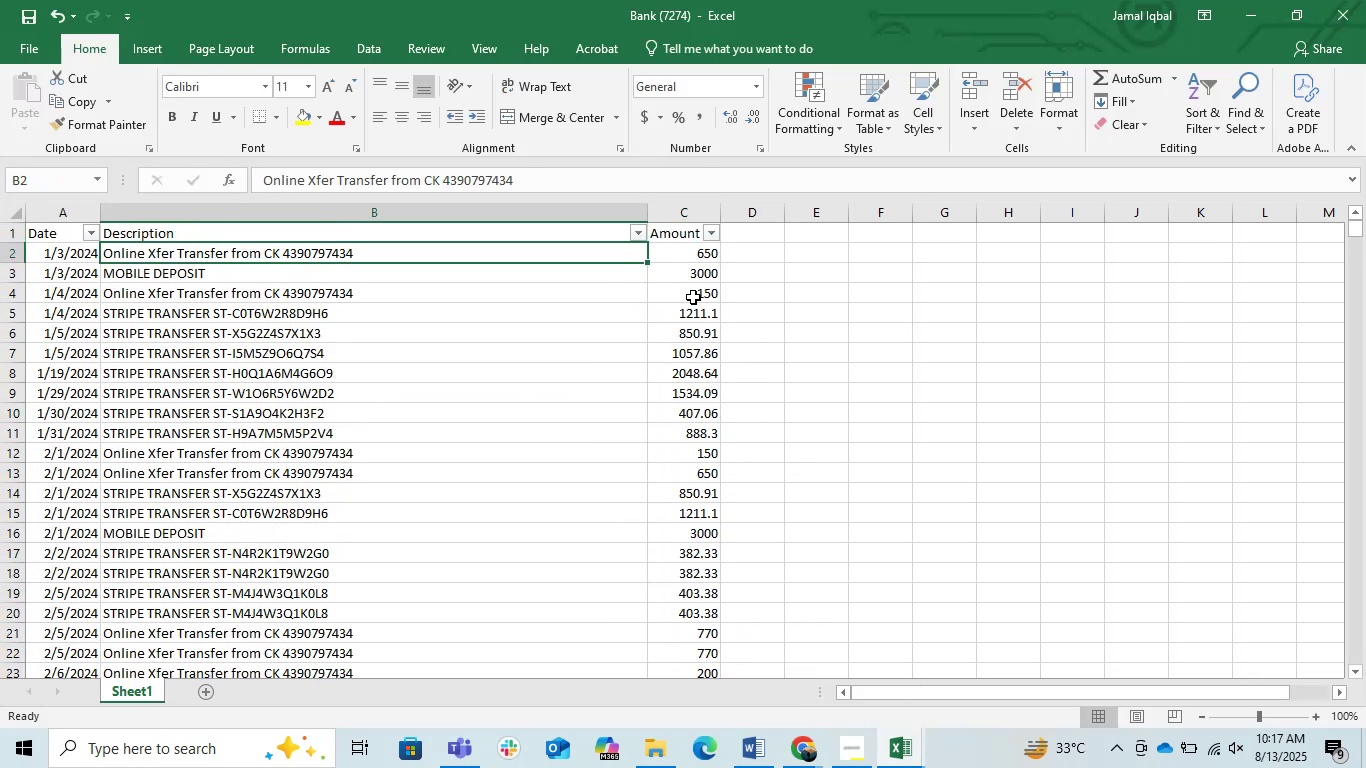 
key(ArrowLeft)
 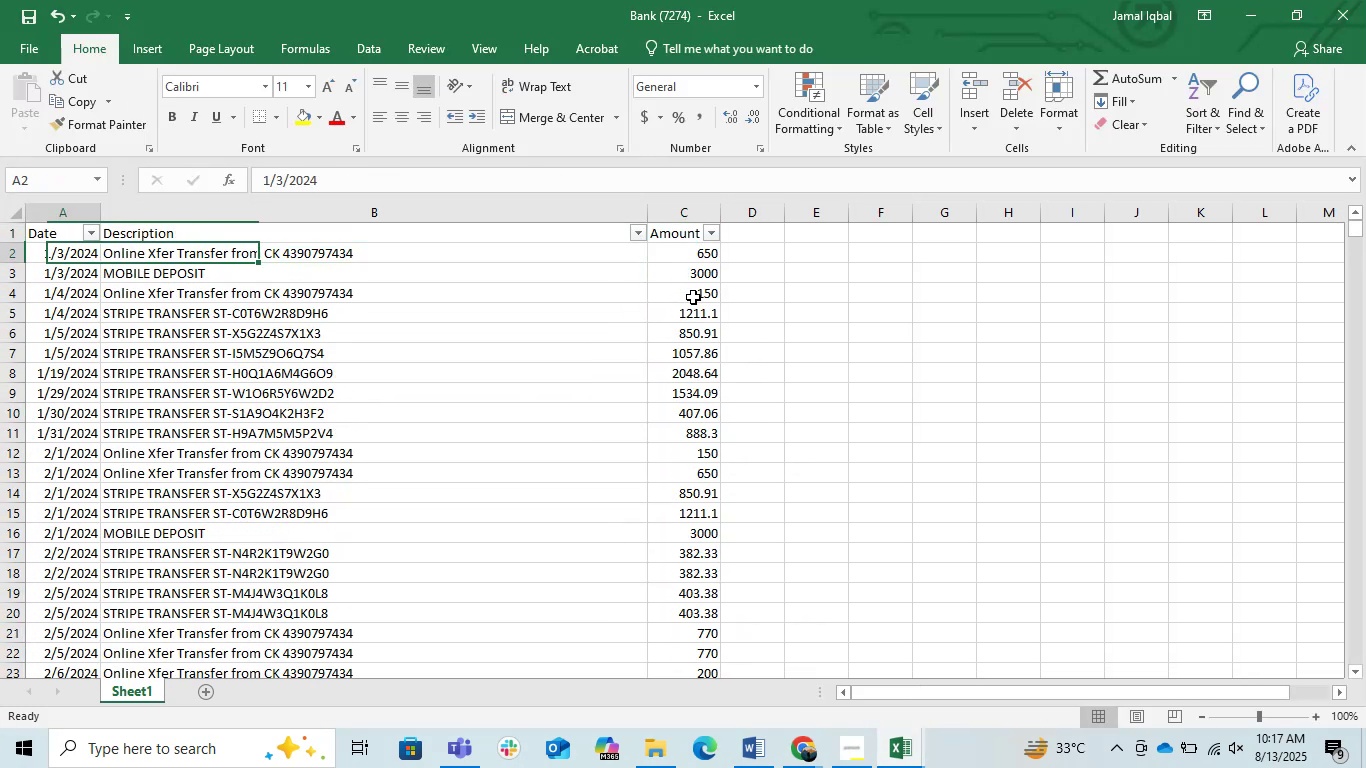 
key(ArrowDown)
 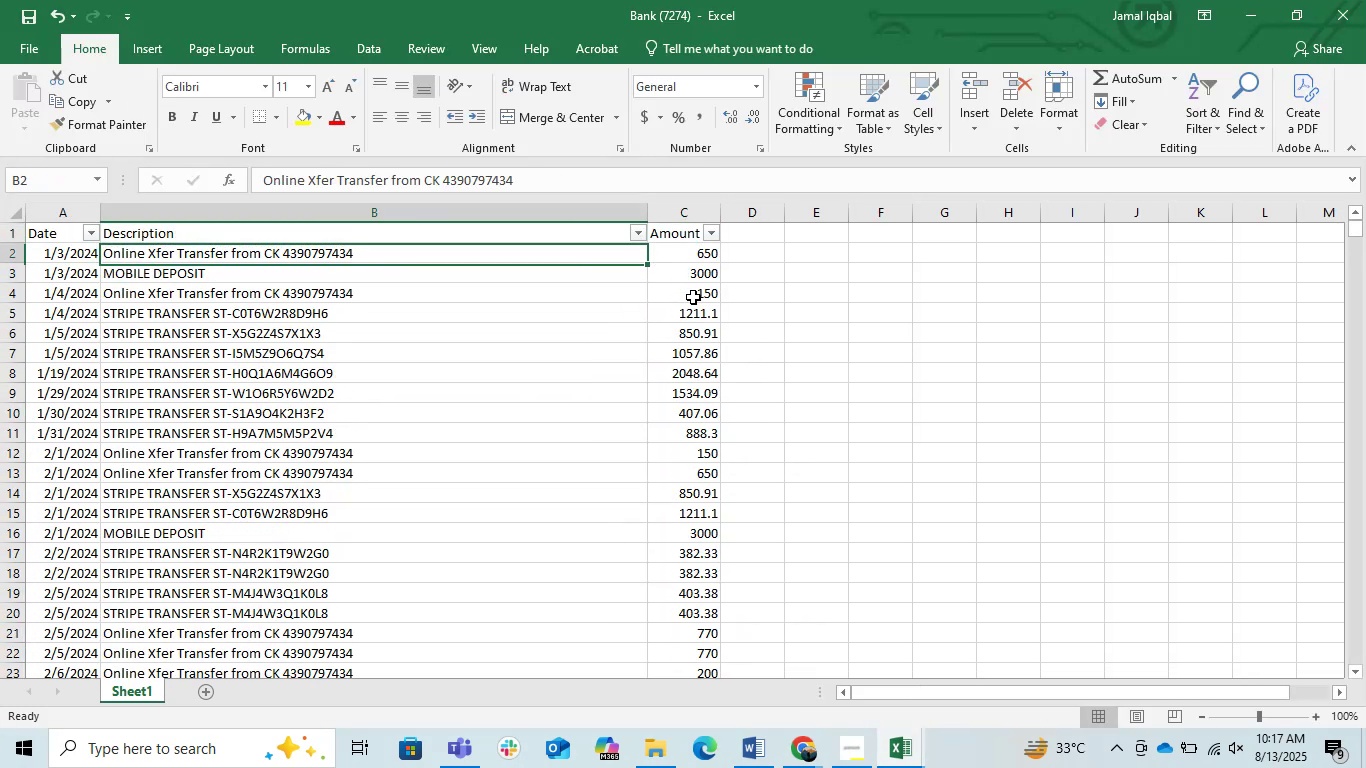 
hold_key(key=ArrowRight, duration=0.32)
 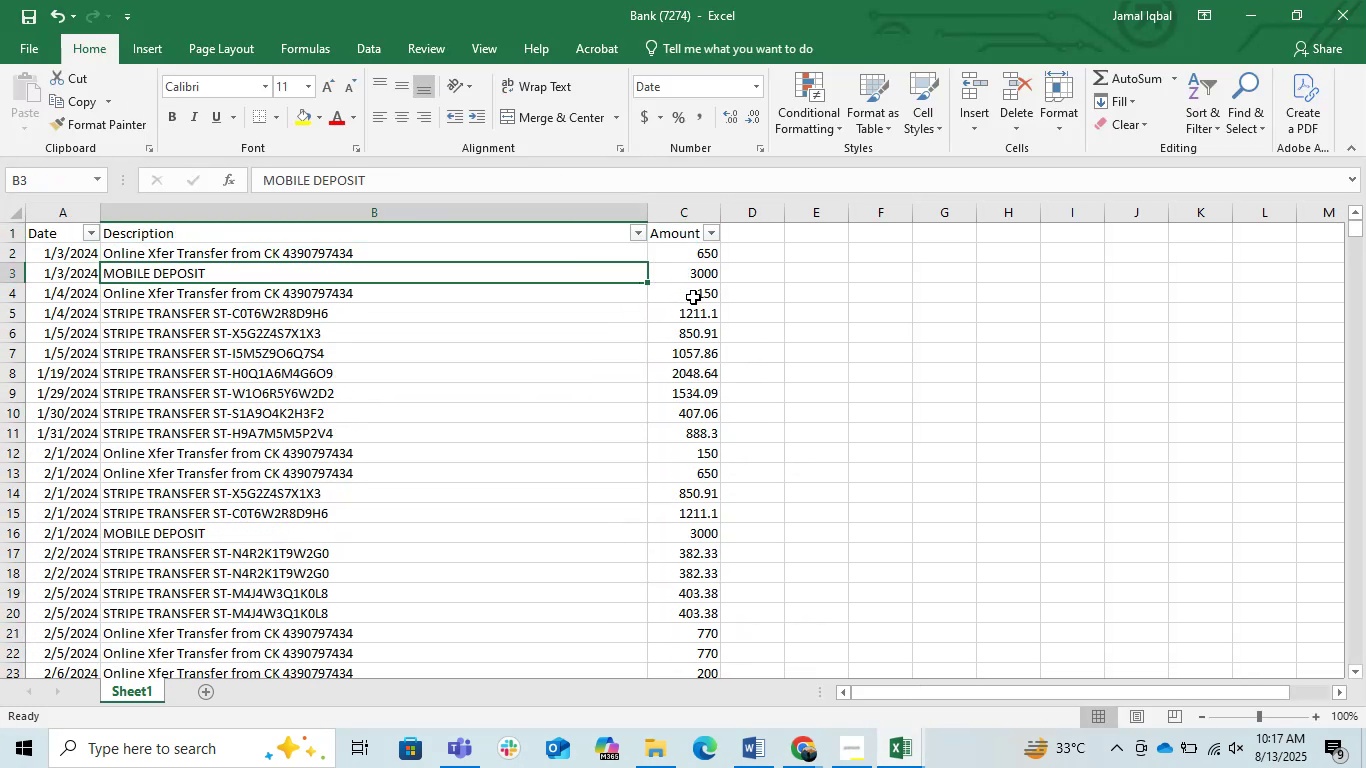 
key(ArrowUp)
 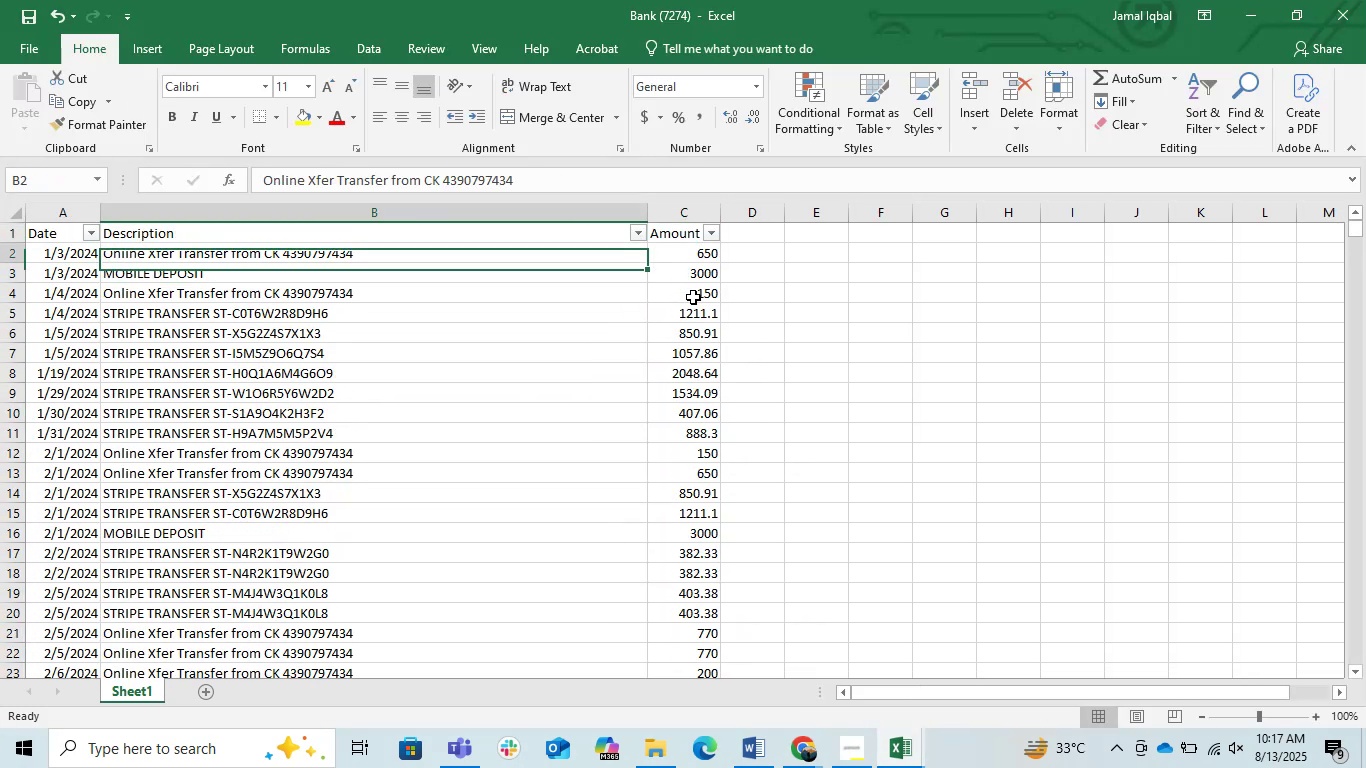 
key(ArrowLeft)
 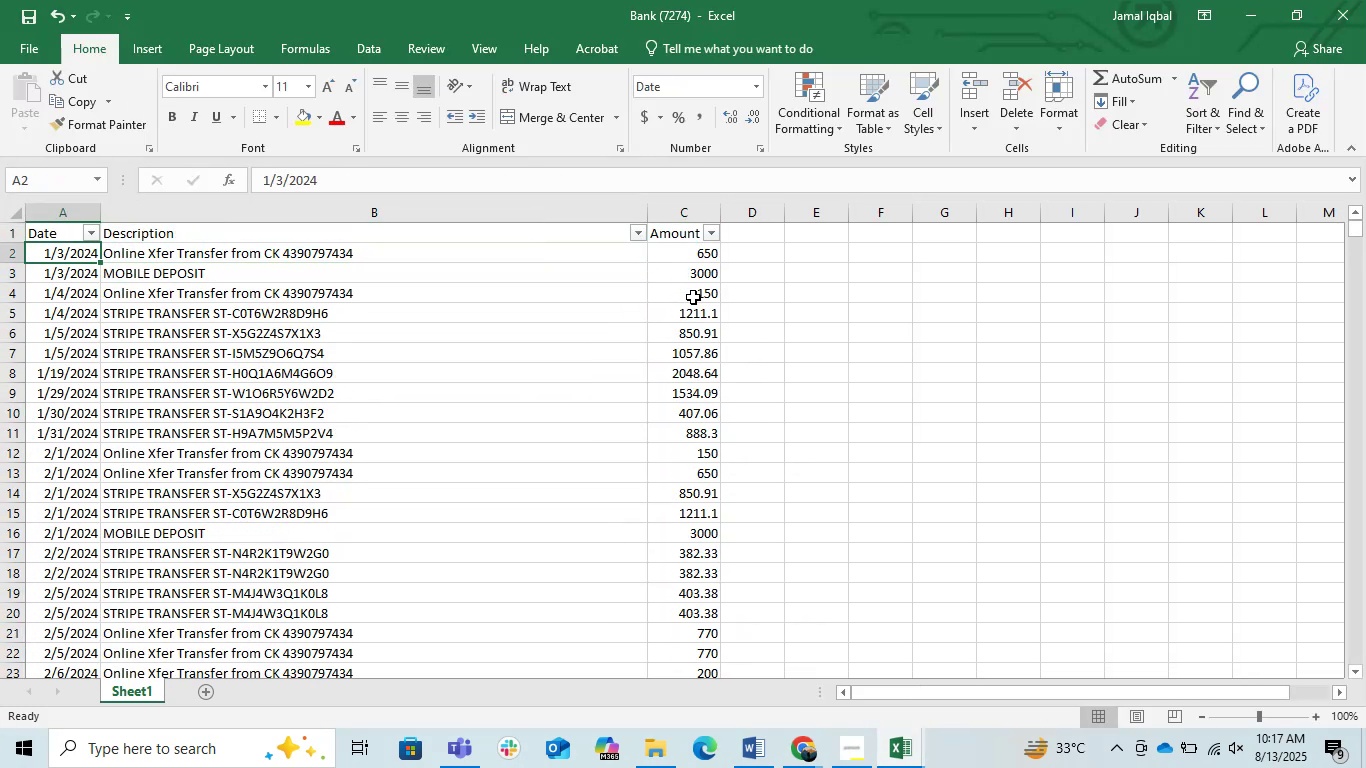 
key(ArrowRight)
 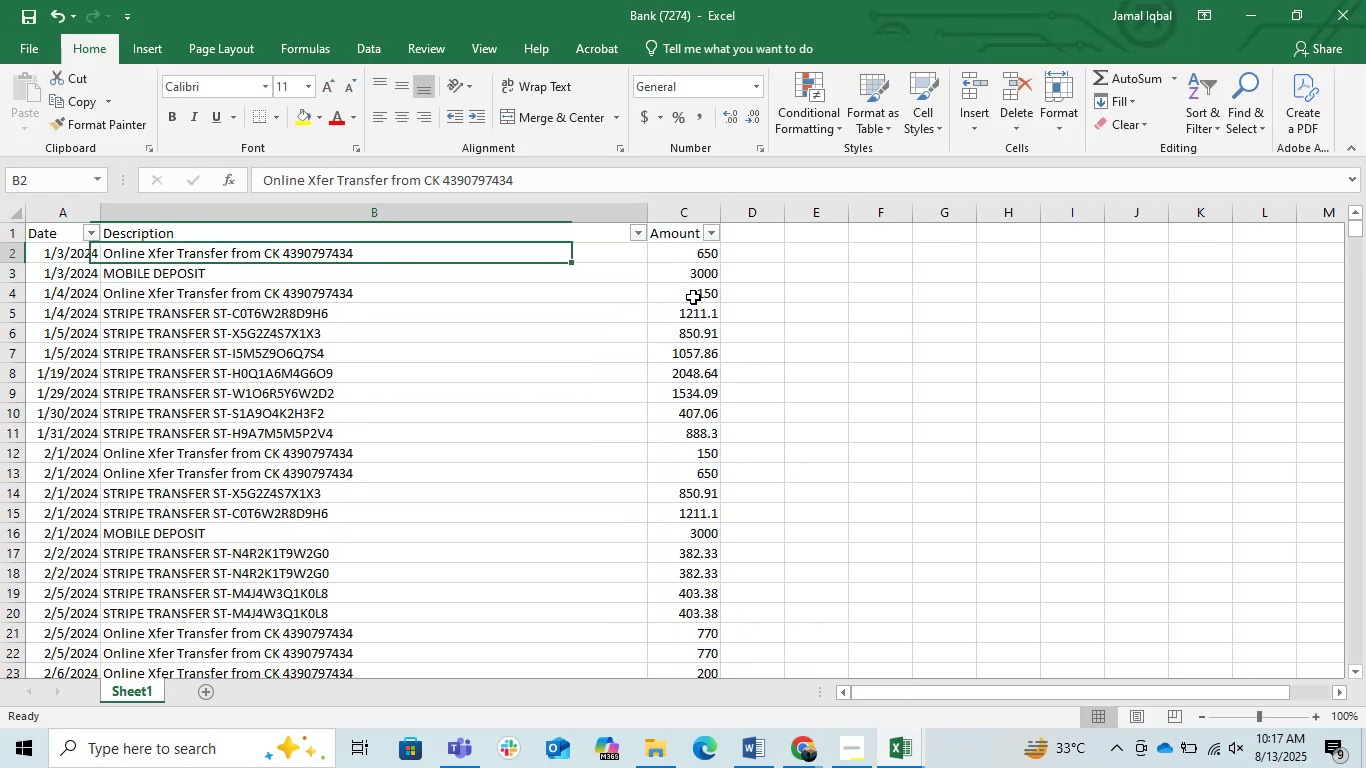 
key(ArrowRight)
 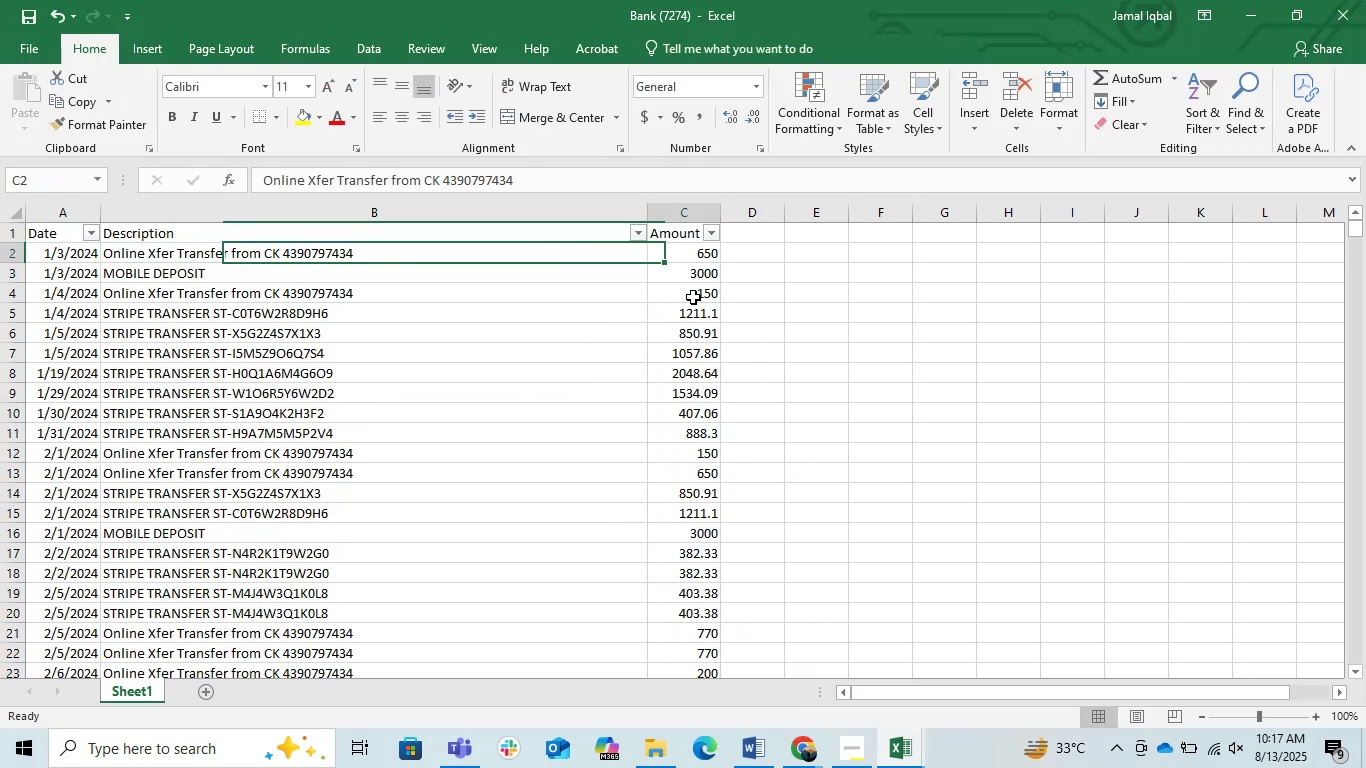 
key(ArrowRight)
 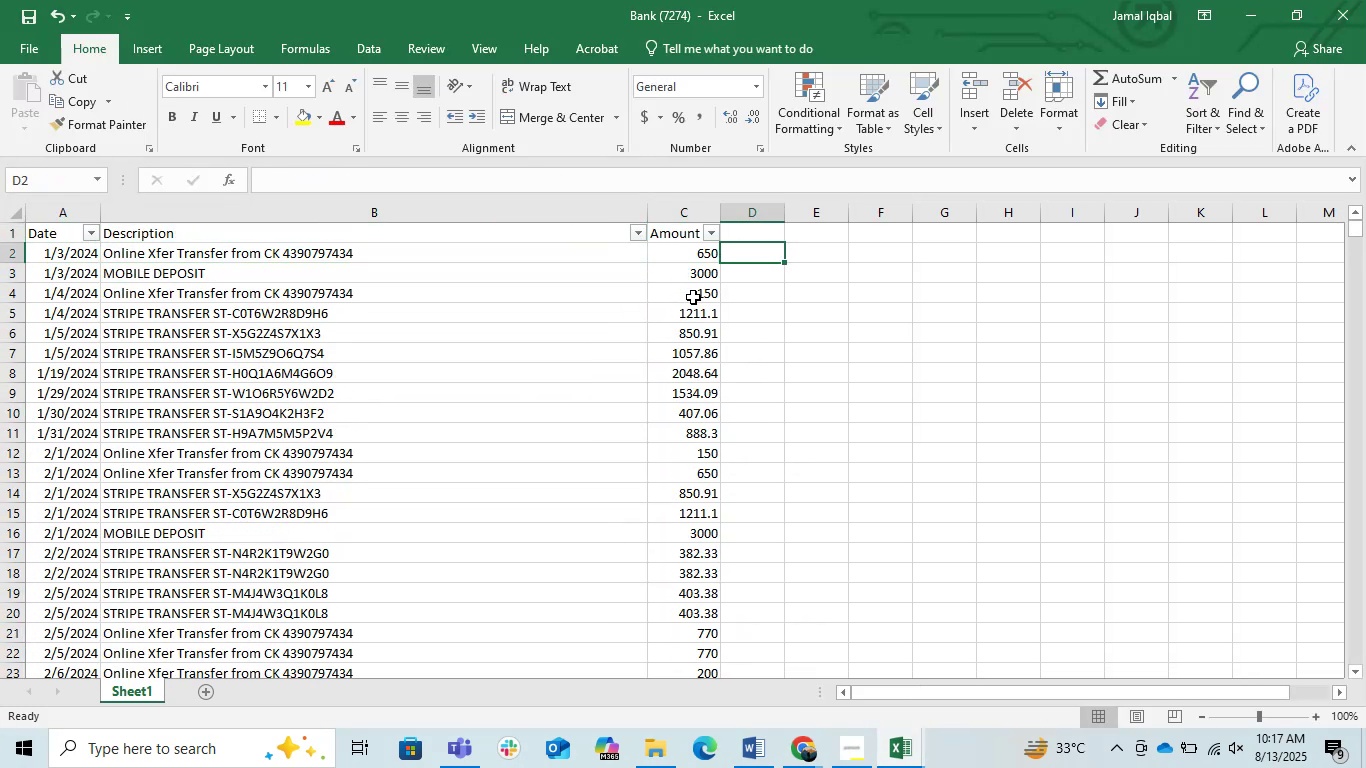 
key(ArrowLeft)
 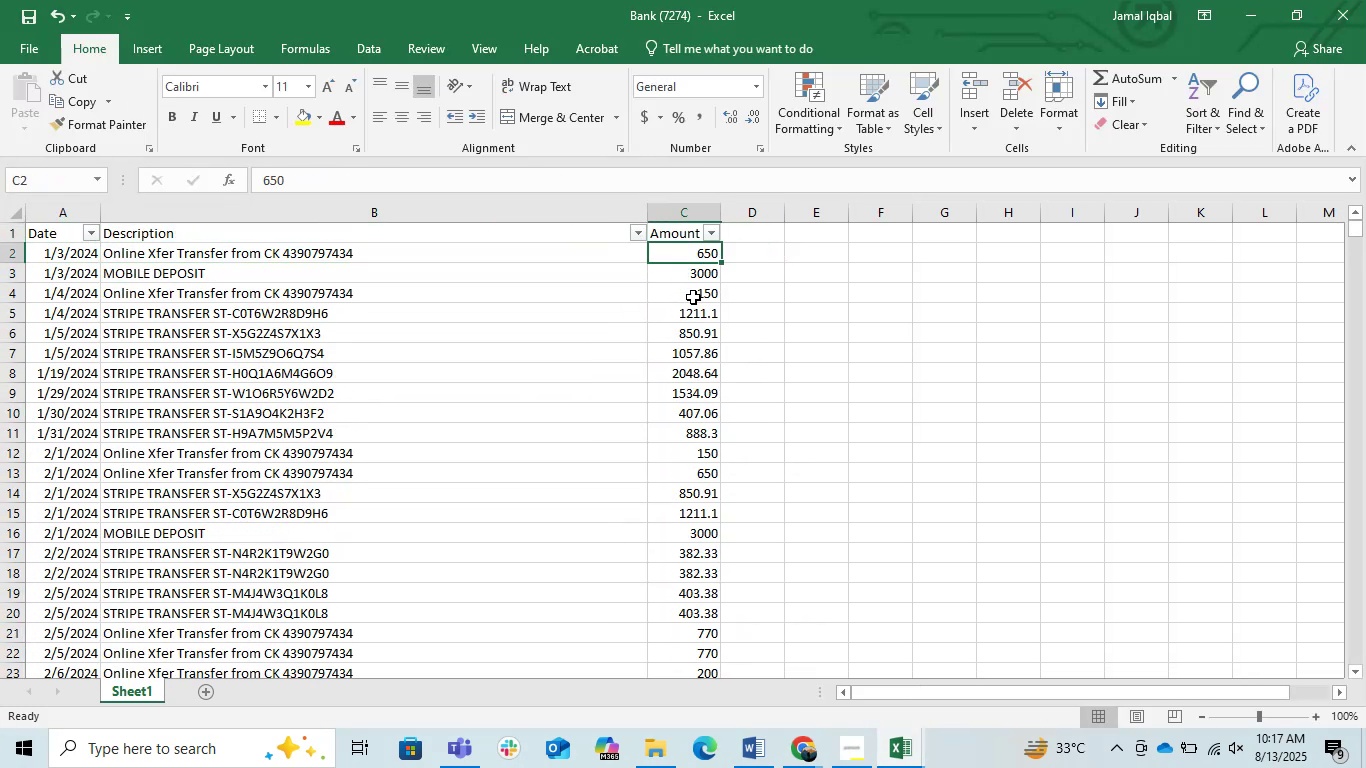 
key(Control+Shift+ArrowDown)
 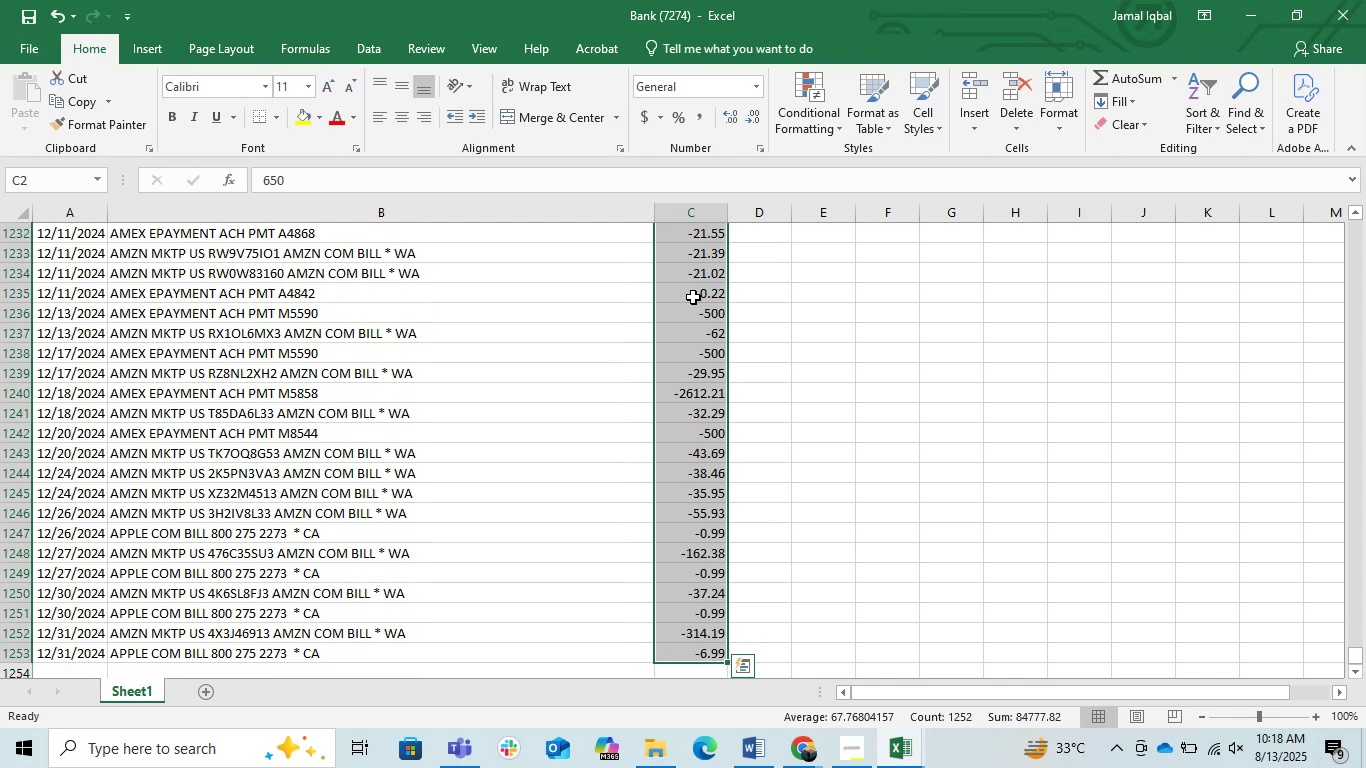 
wait(8.51)
 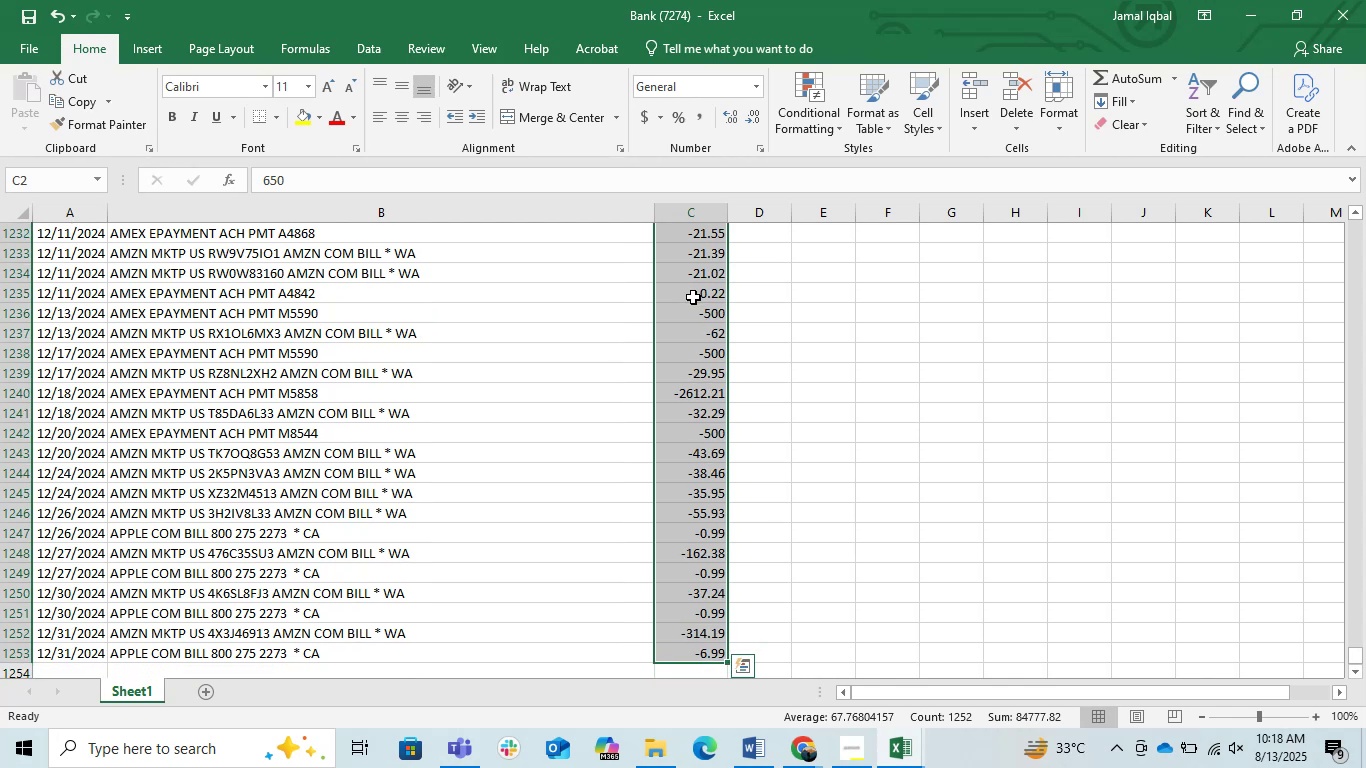 
left_click([1257, 10])
 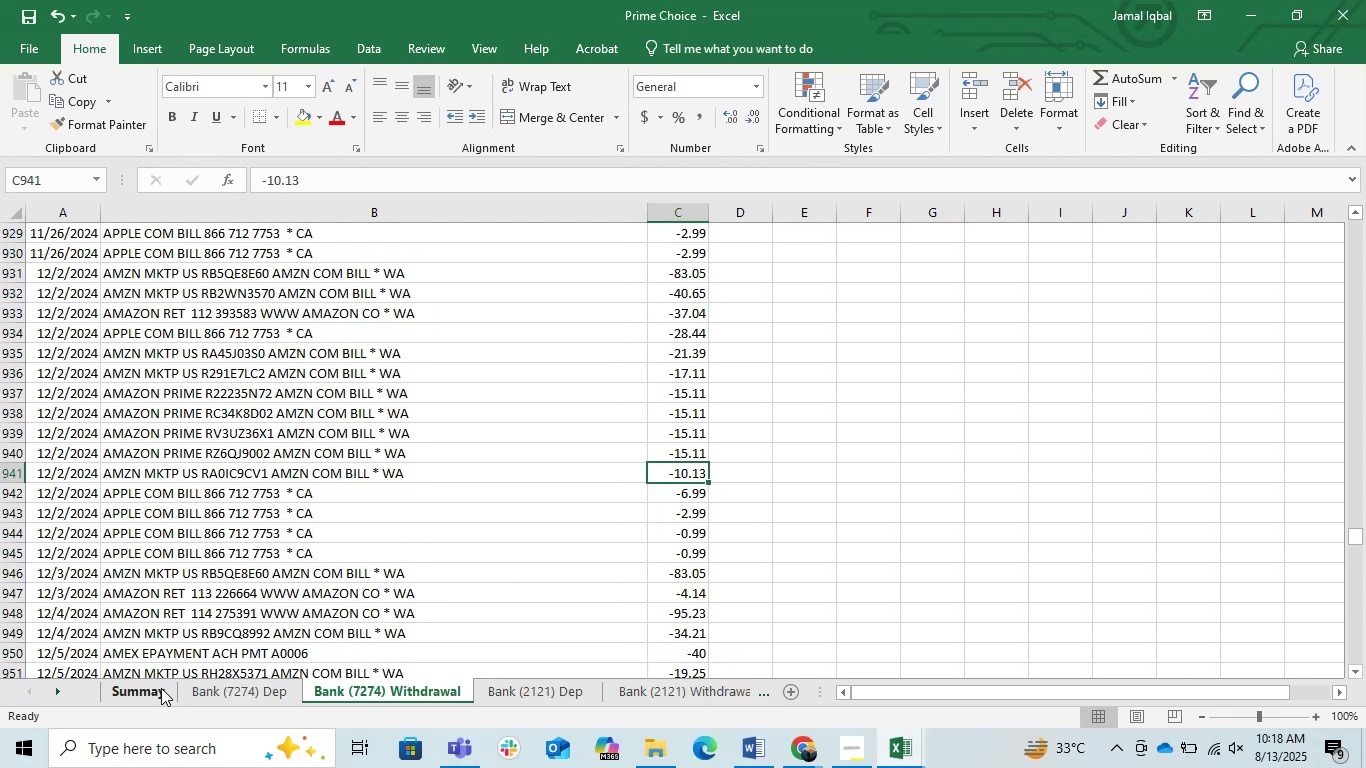 
left_click([161, 688])
 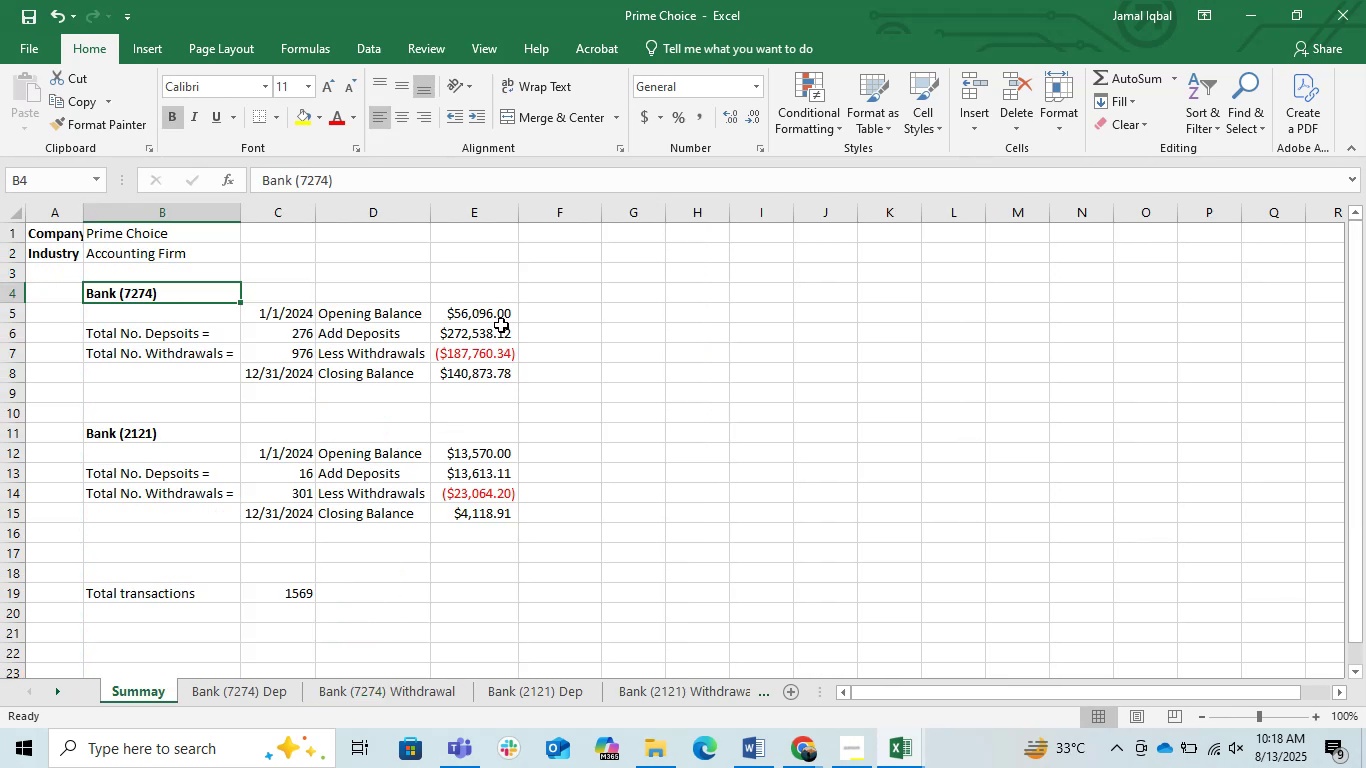 
left_click_drag(start_coordinate=[476, 335], to_coordinate=[476, 357])
 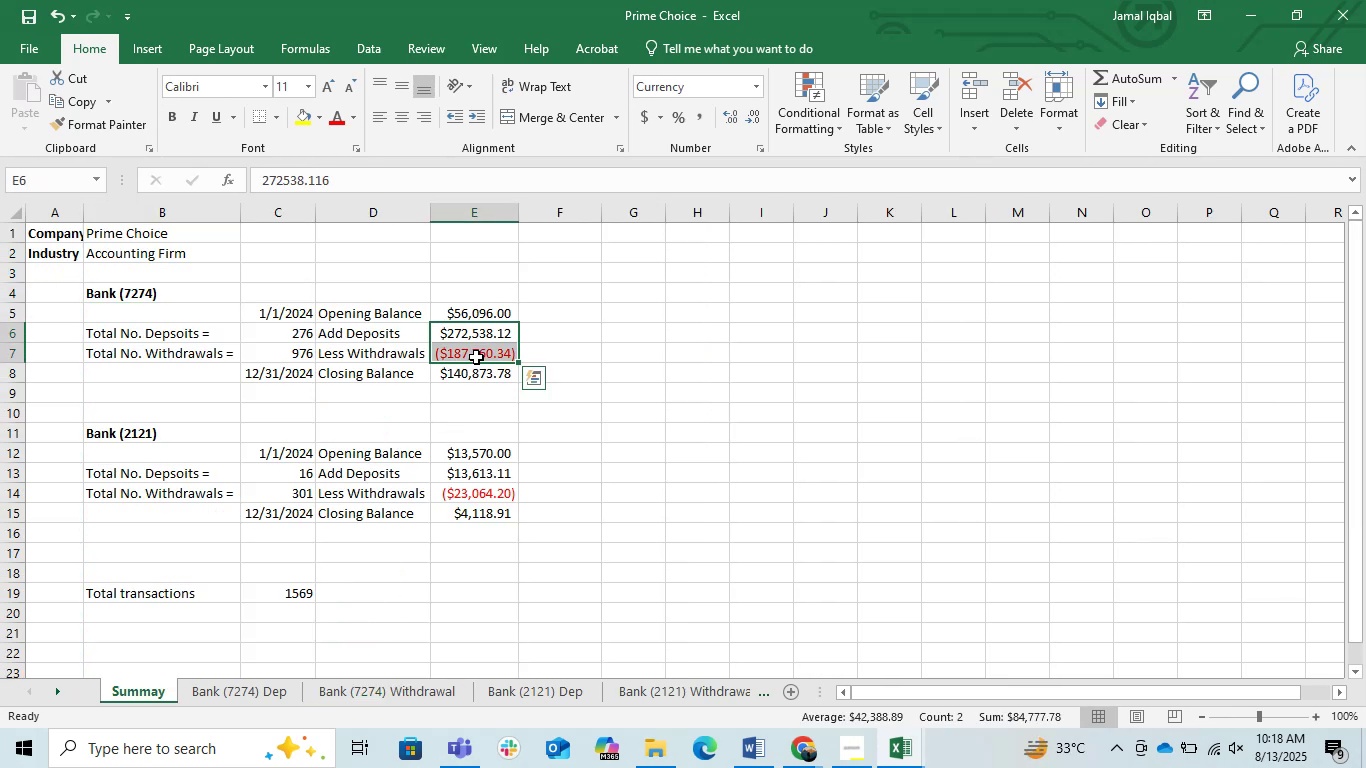 
wait(5.92)
 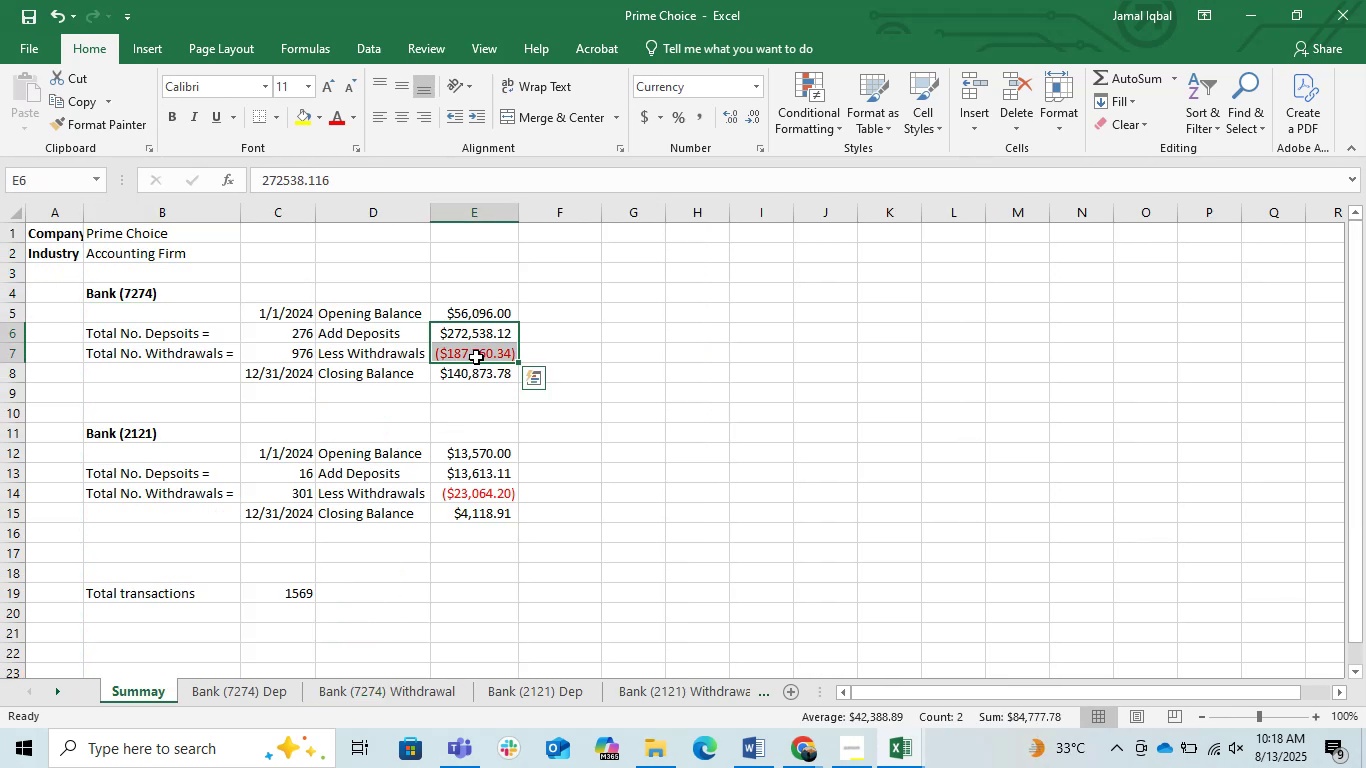 
mouse_move([942, 721])
 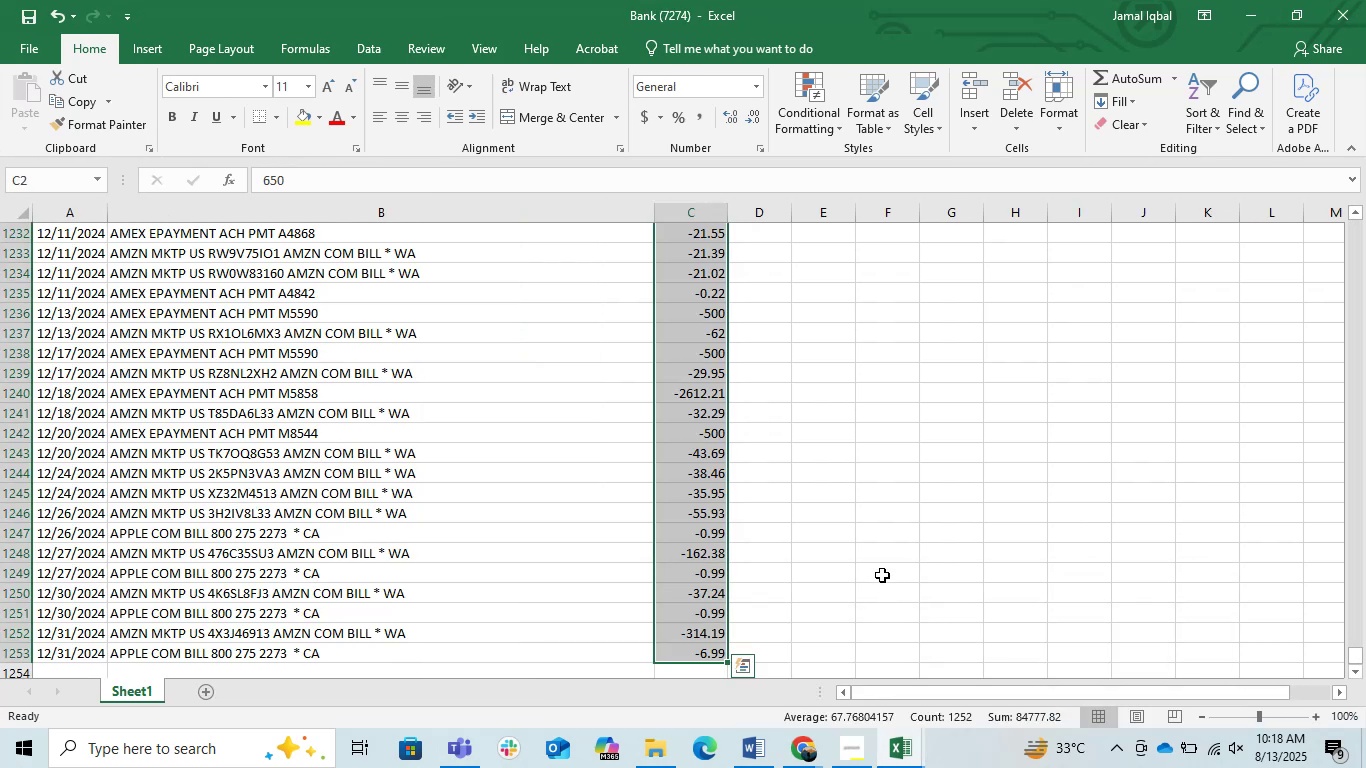 
scroll: coordinate [875, 552], scroll_direction: up, amount: 141.0
 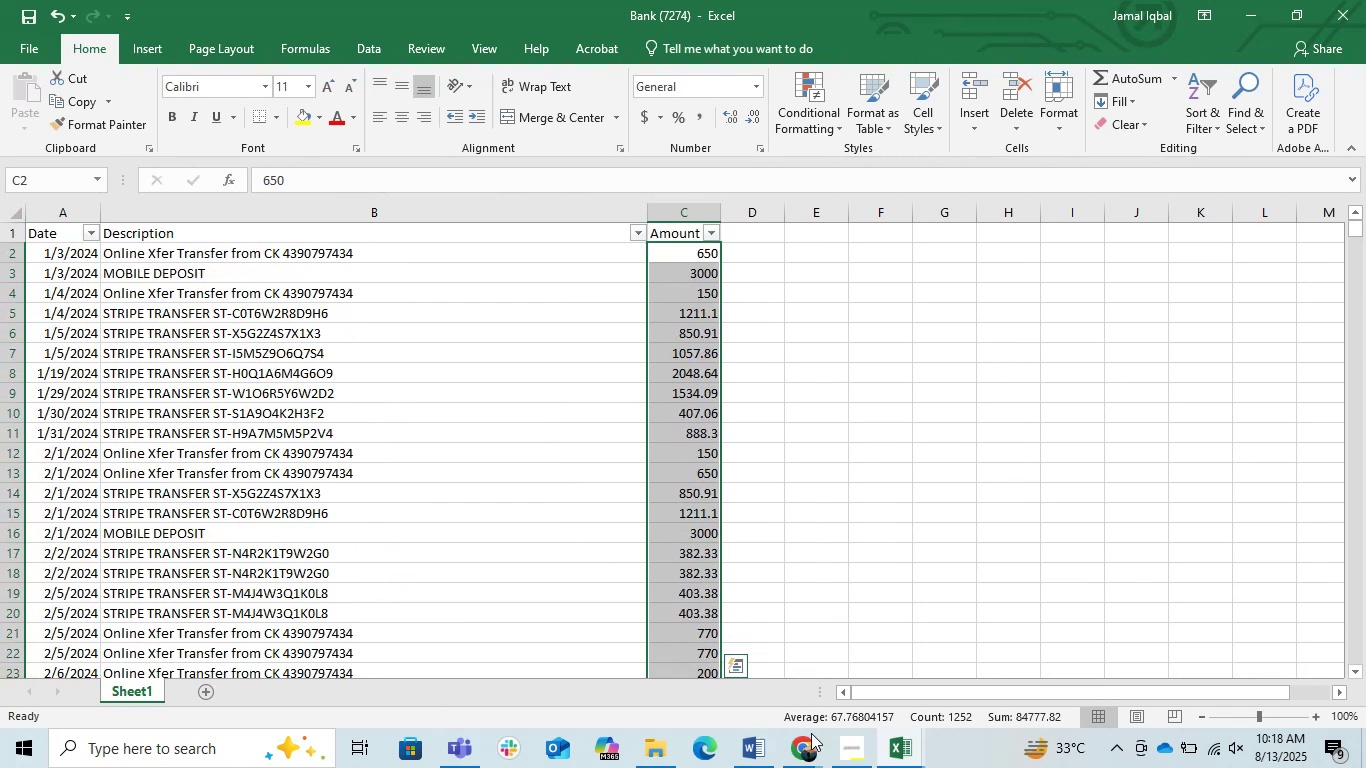 
left_click([863, 755])
 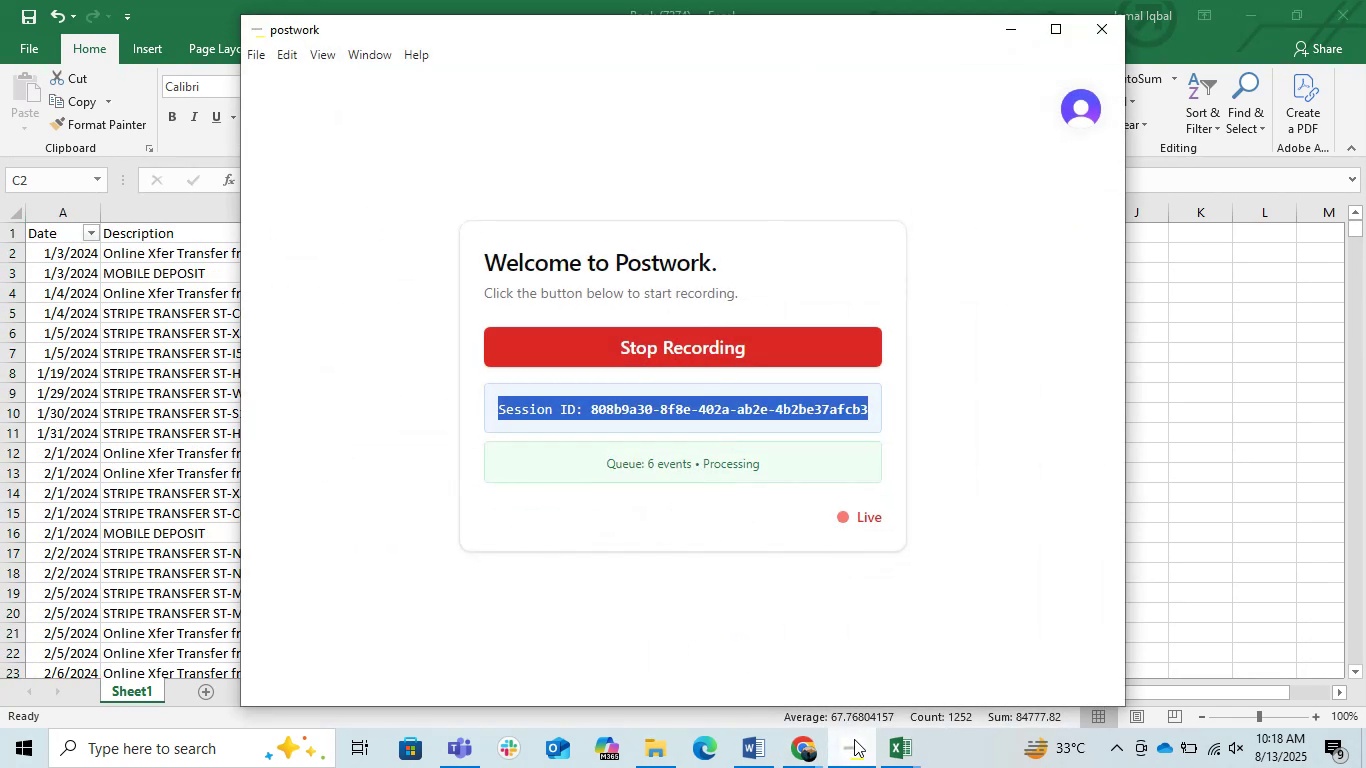 
double_click([933, 743])
 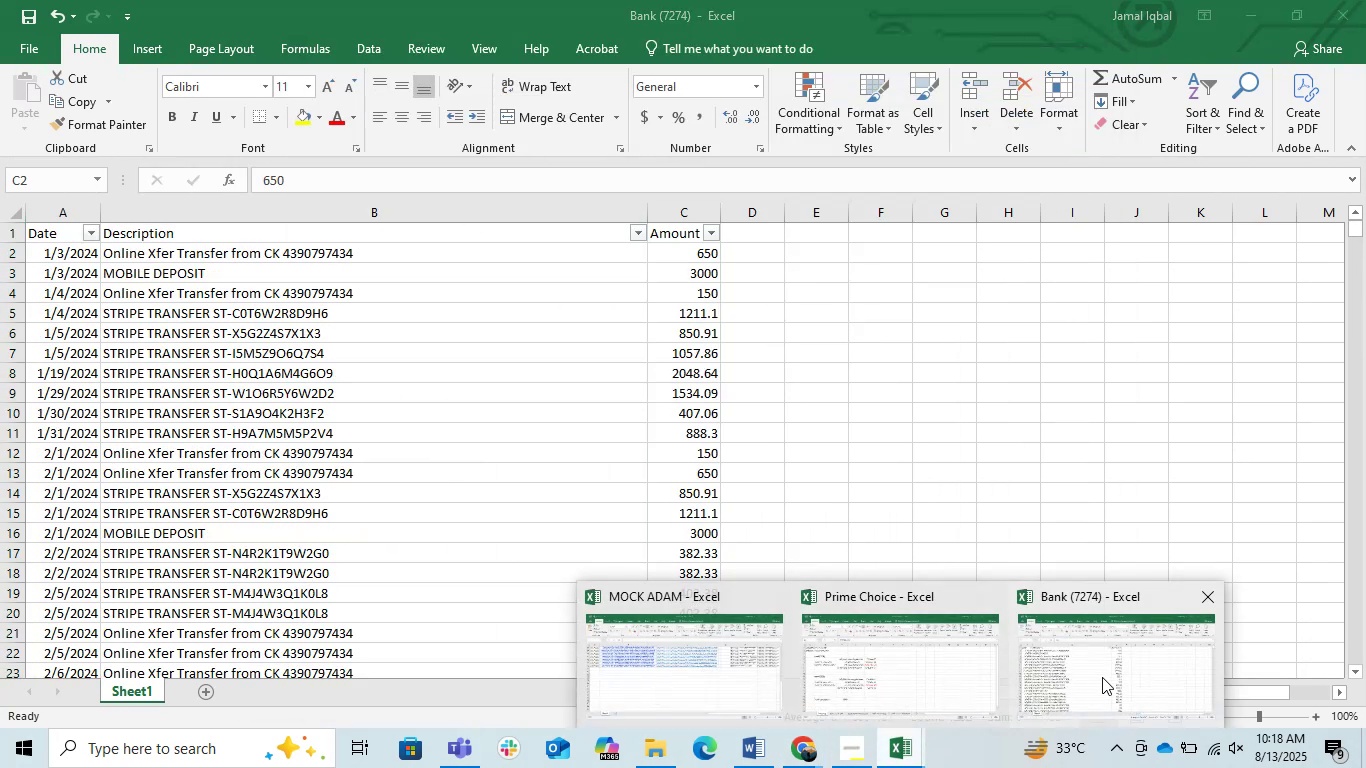 
left_click([931, 386])
 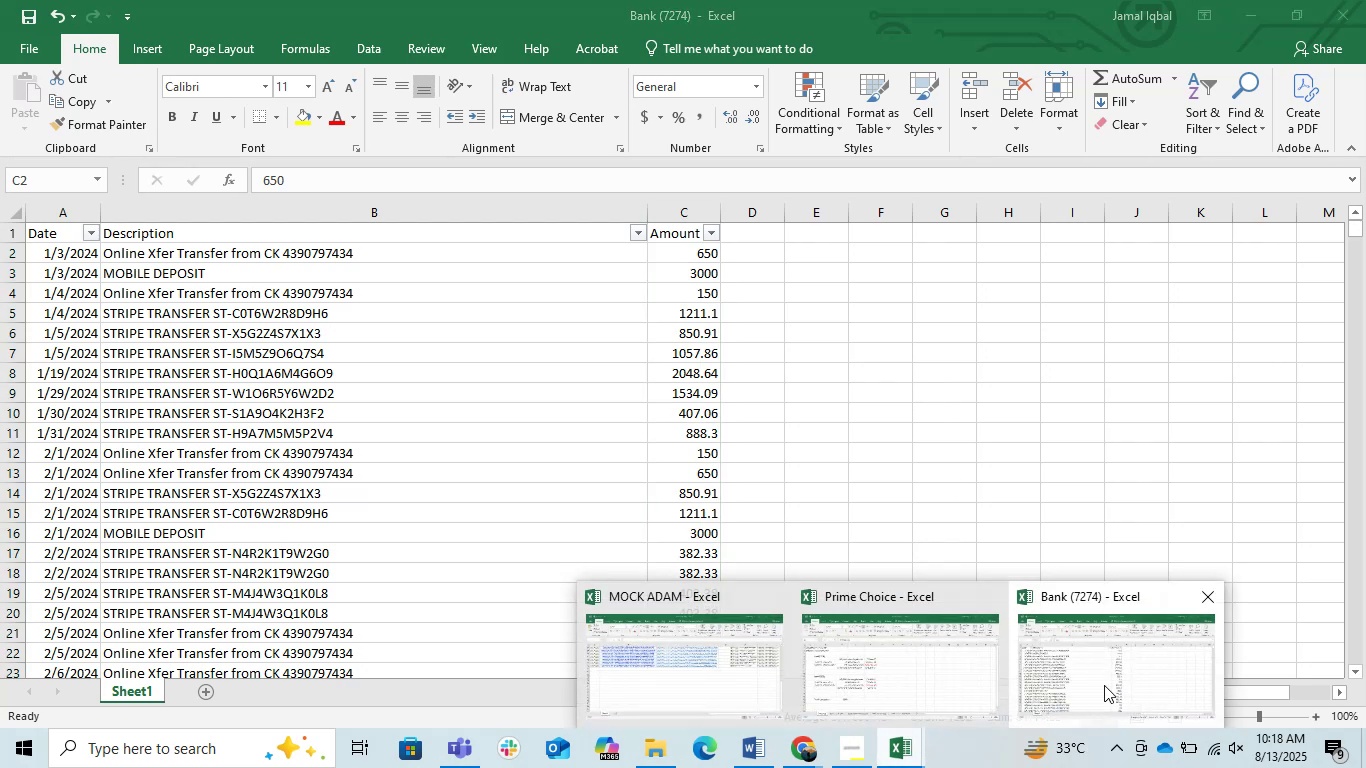 
left_click([918, 673])
 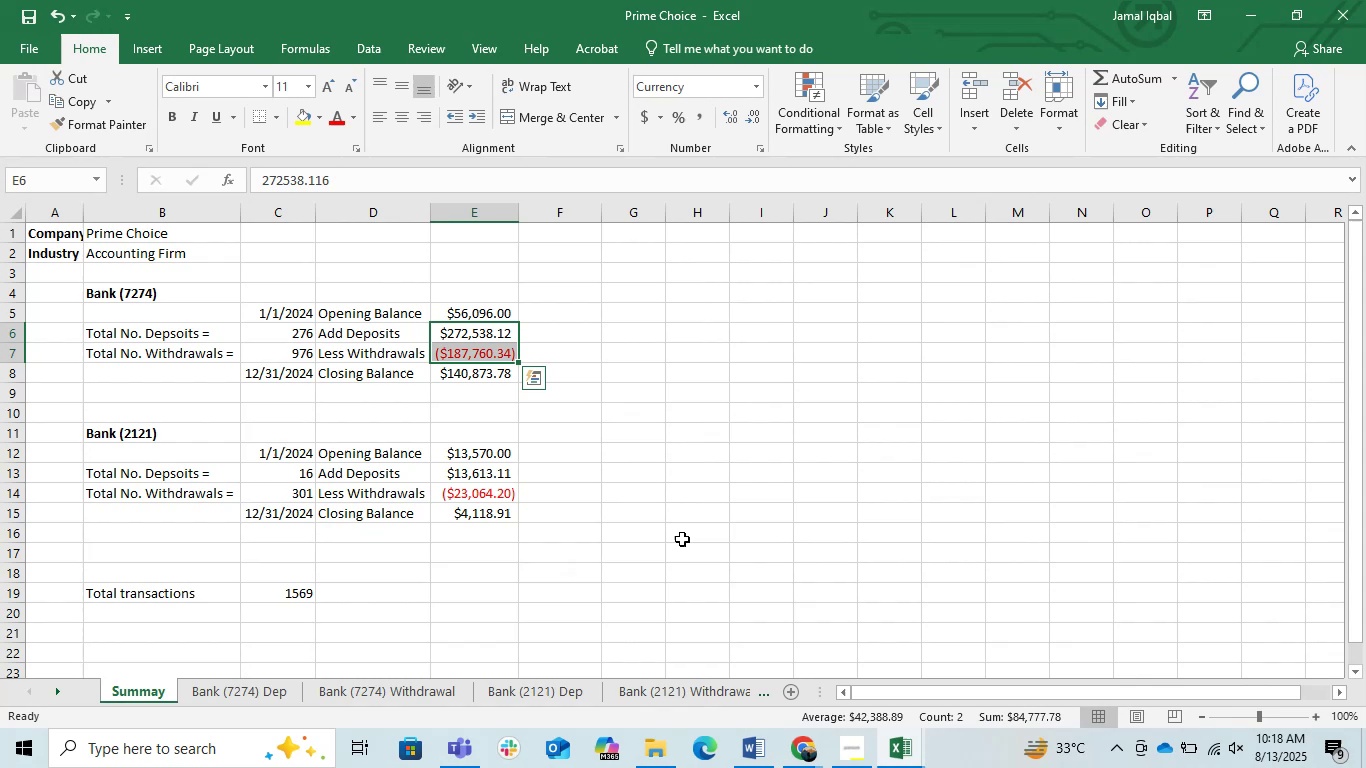 
wait(9.87)
 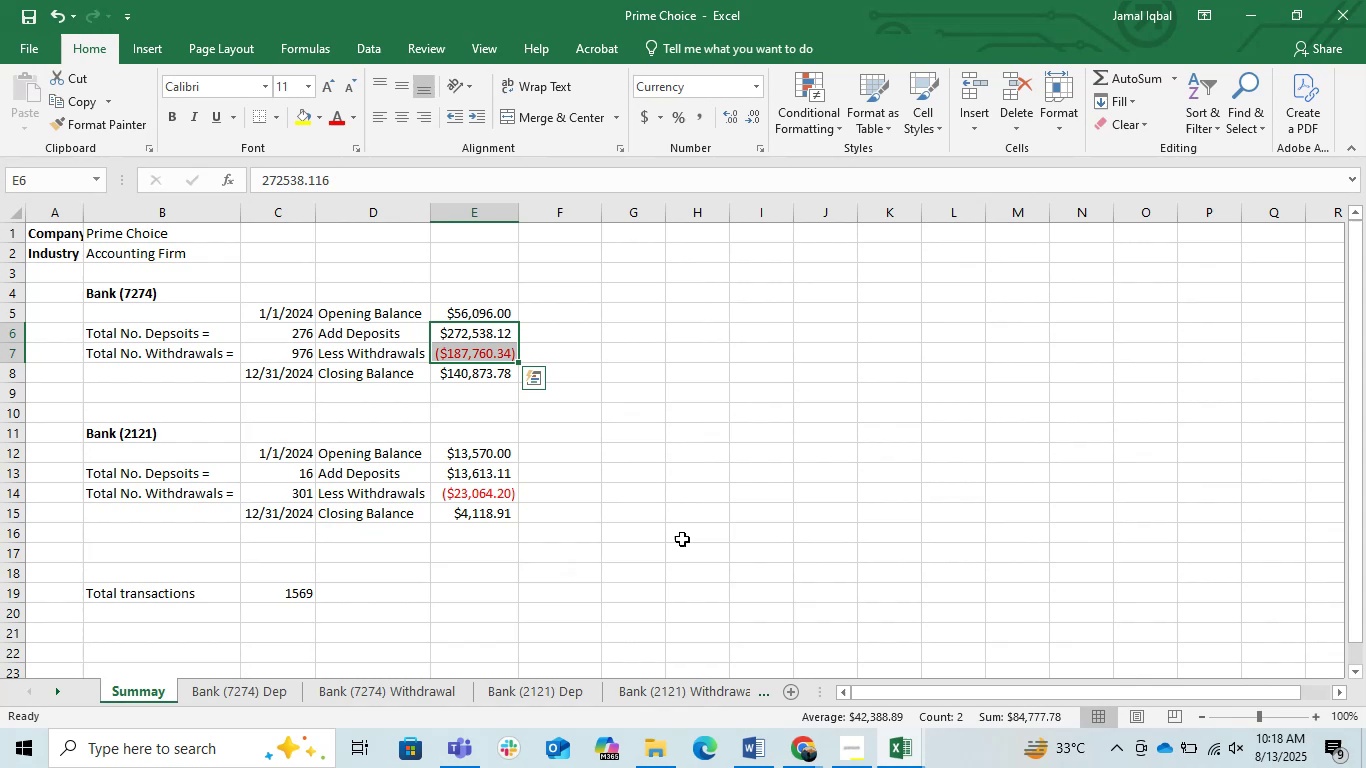 
left_click([915, 746])
 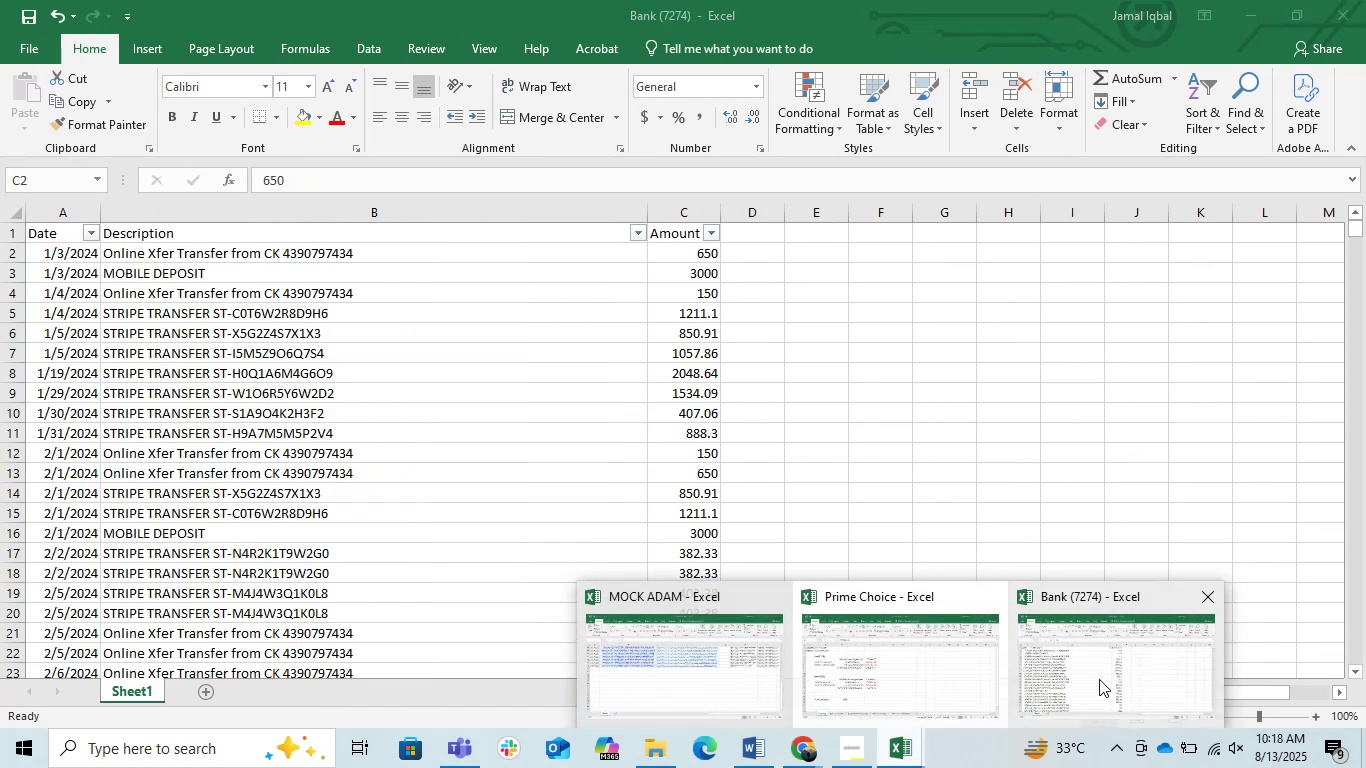 
wait(8.54)
 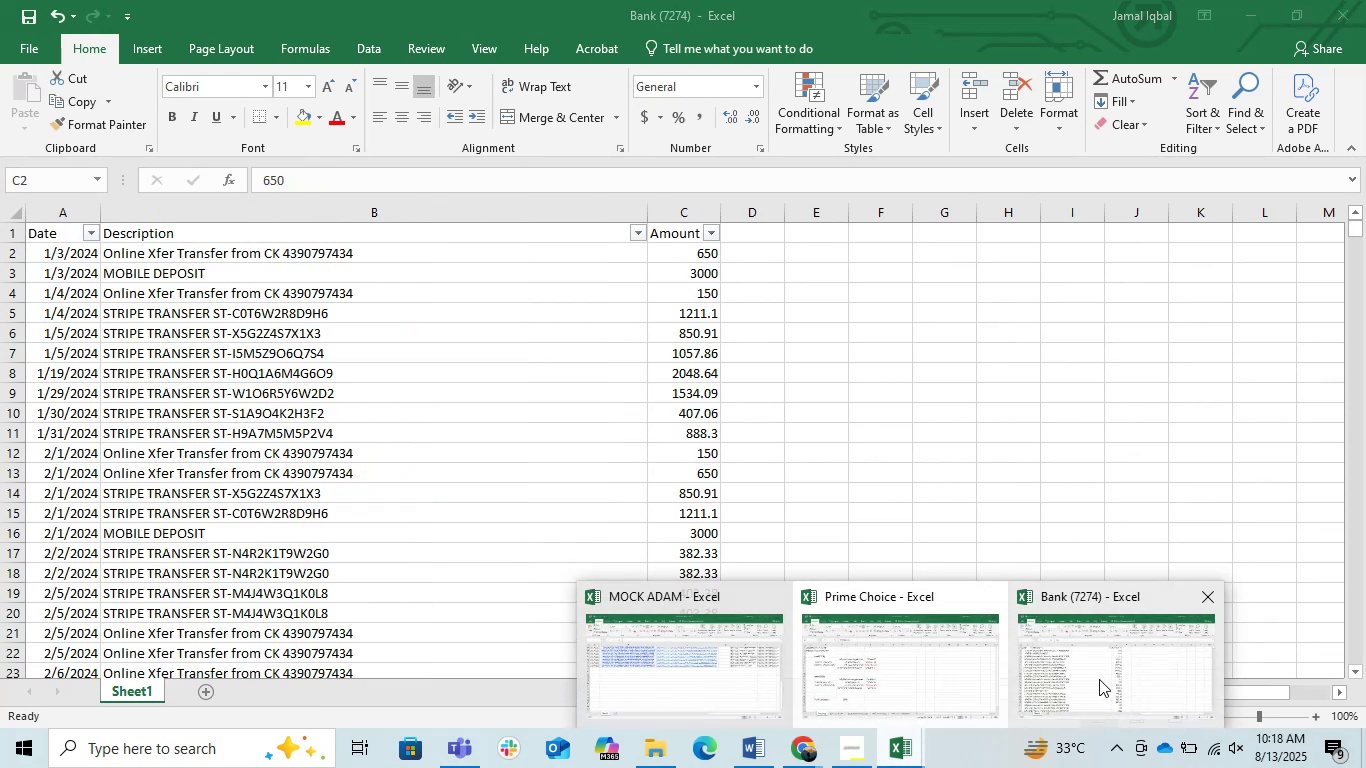 
left_click([675, 487])
 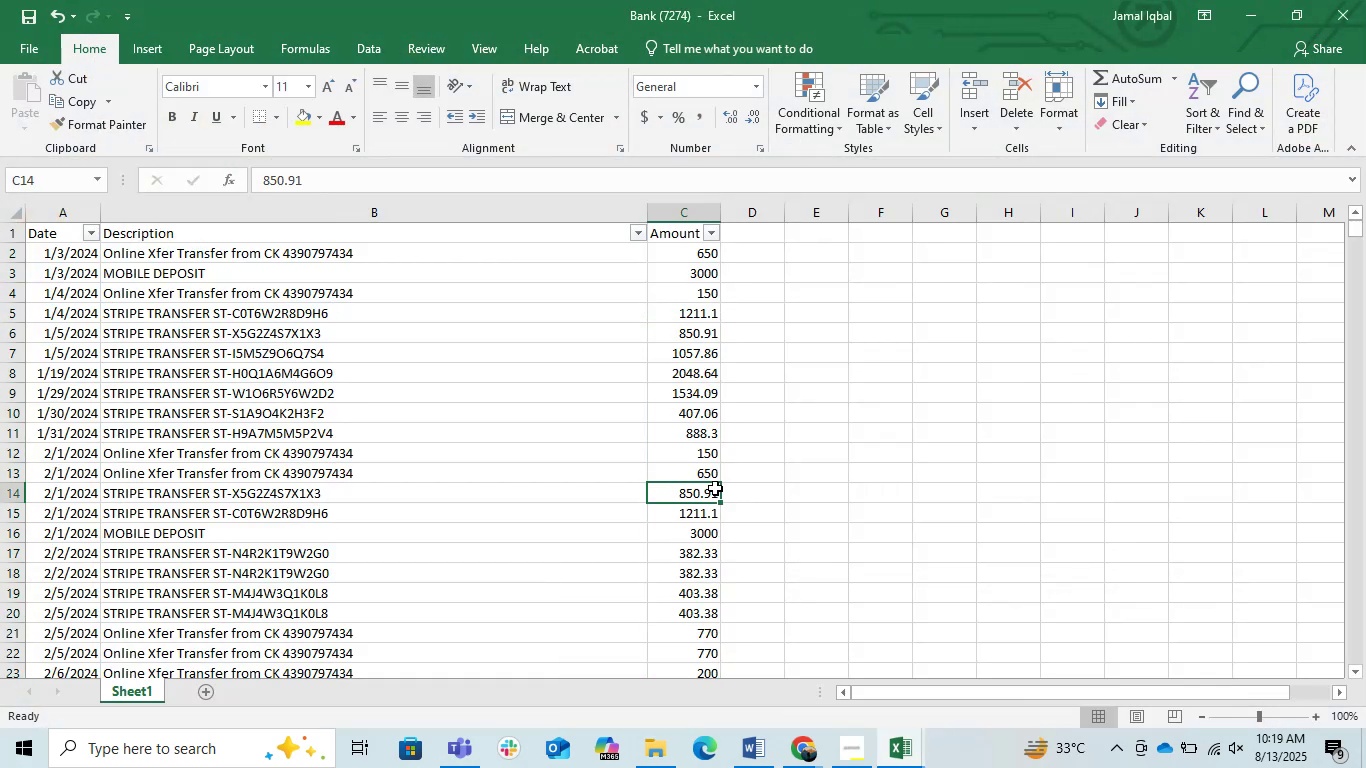 
double_click([713, 488])
 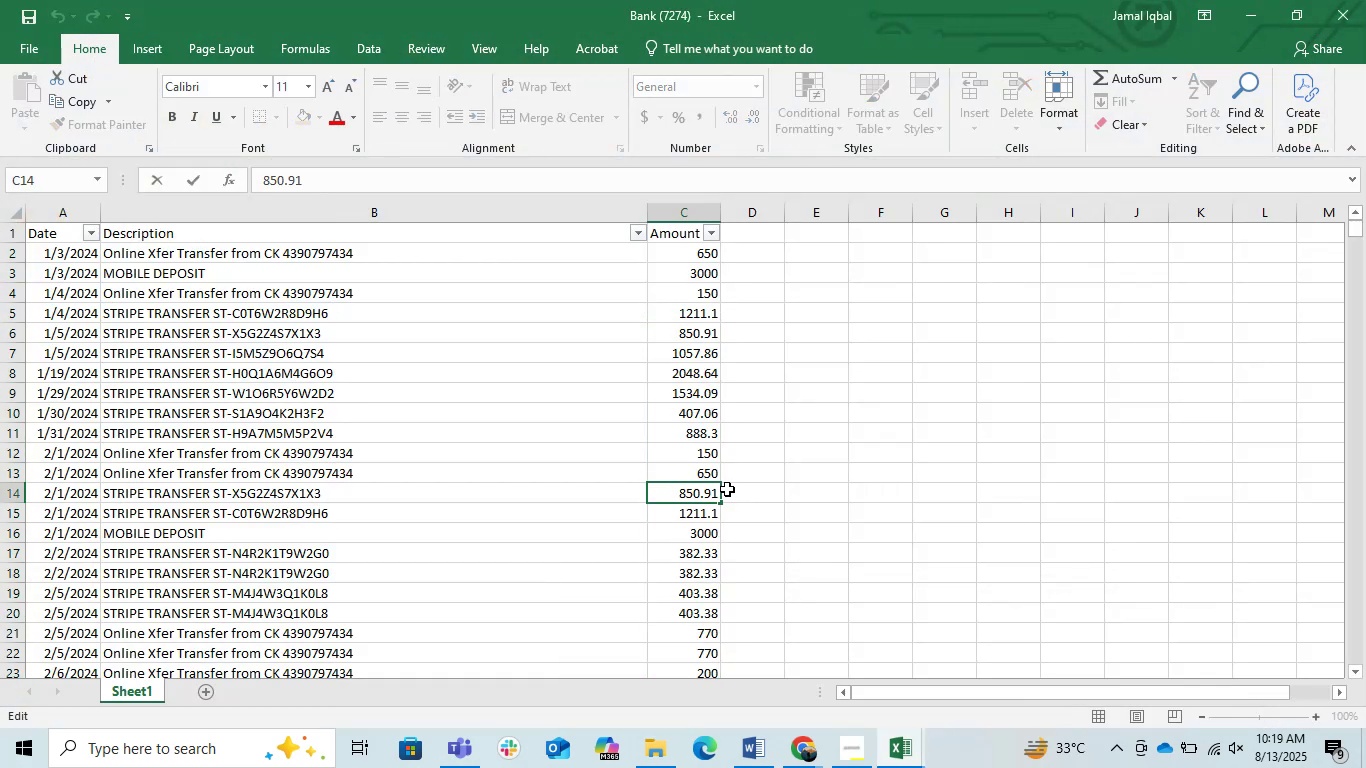 
key(ArrowRight)
 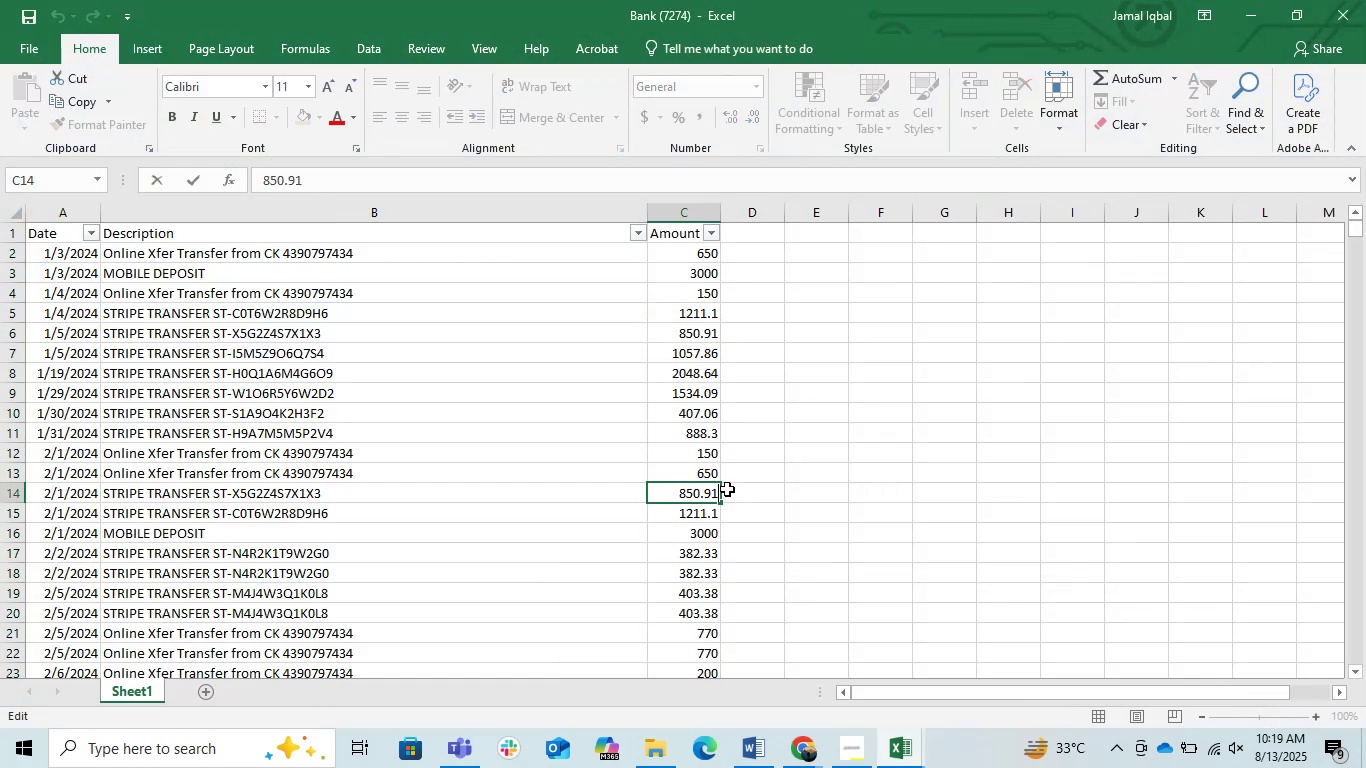 
key(Backspace)
 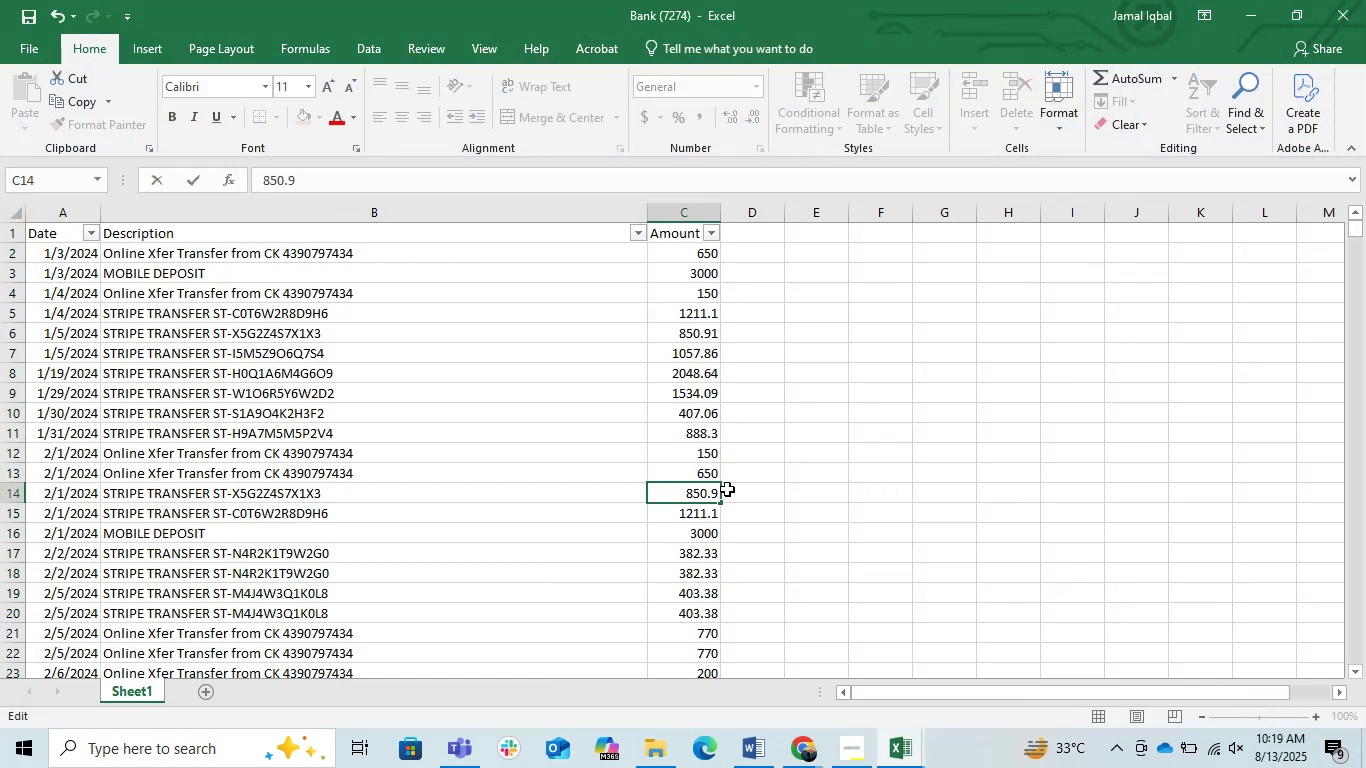 
key(Numpad5)
 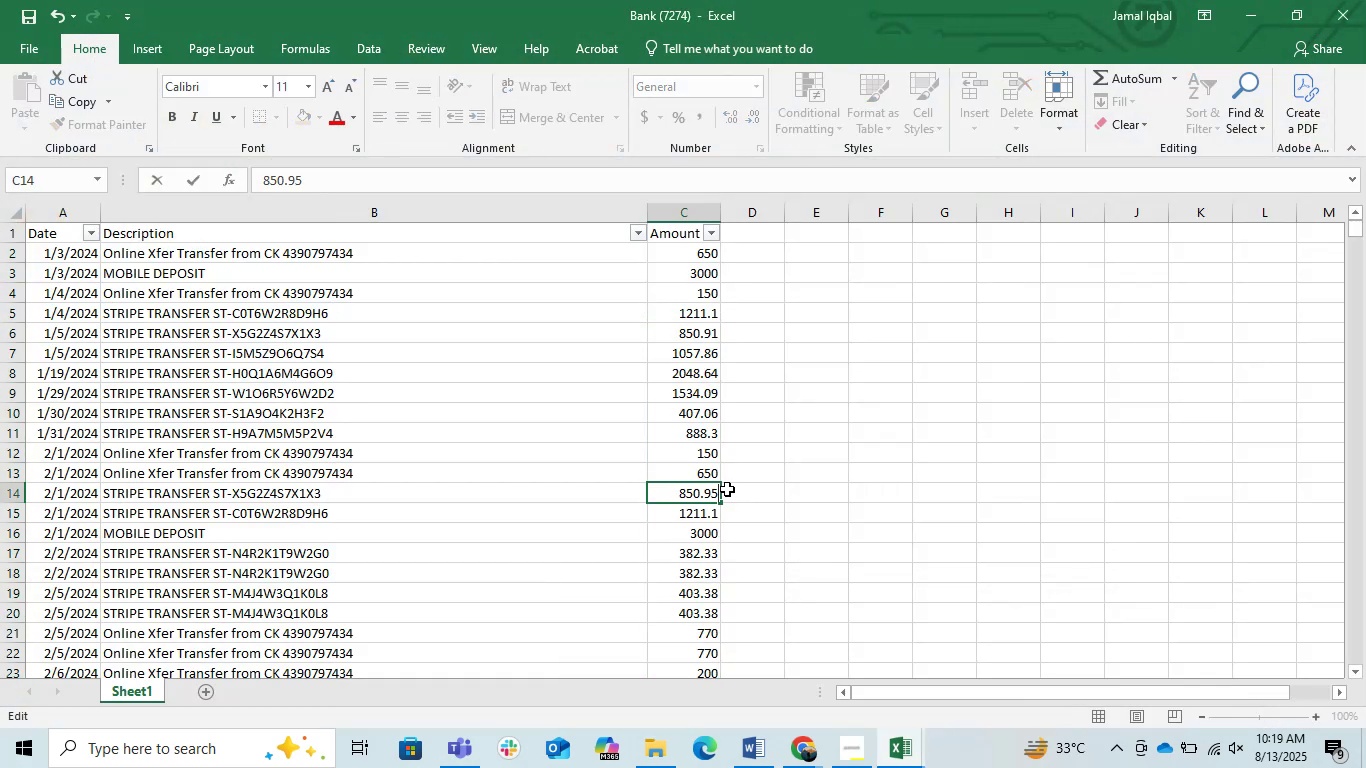 
key(Enter)
 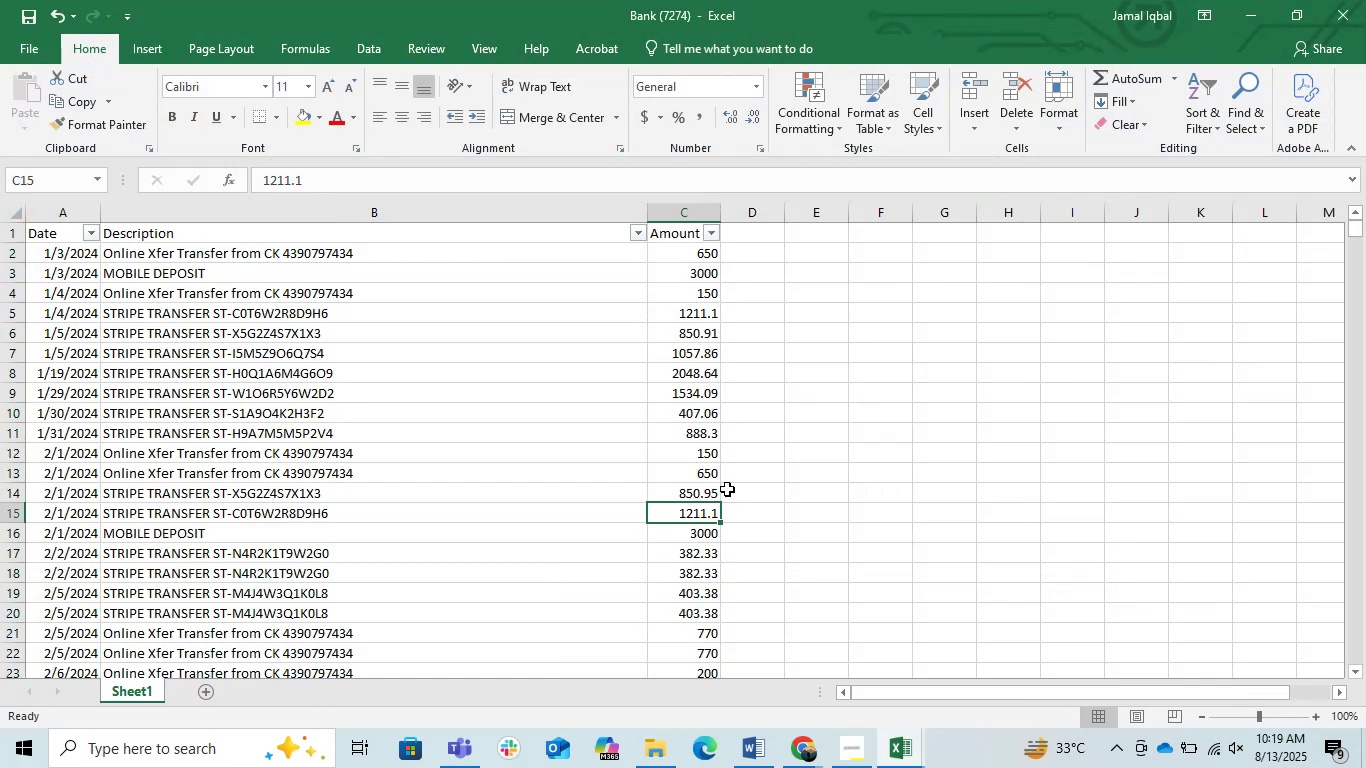 
left_click([681, 489])
 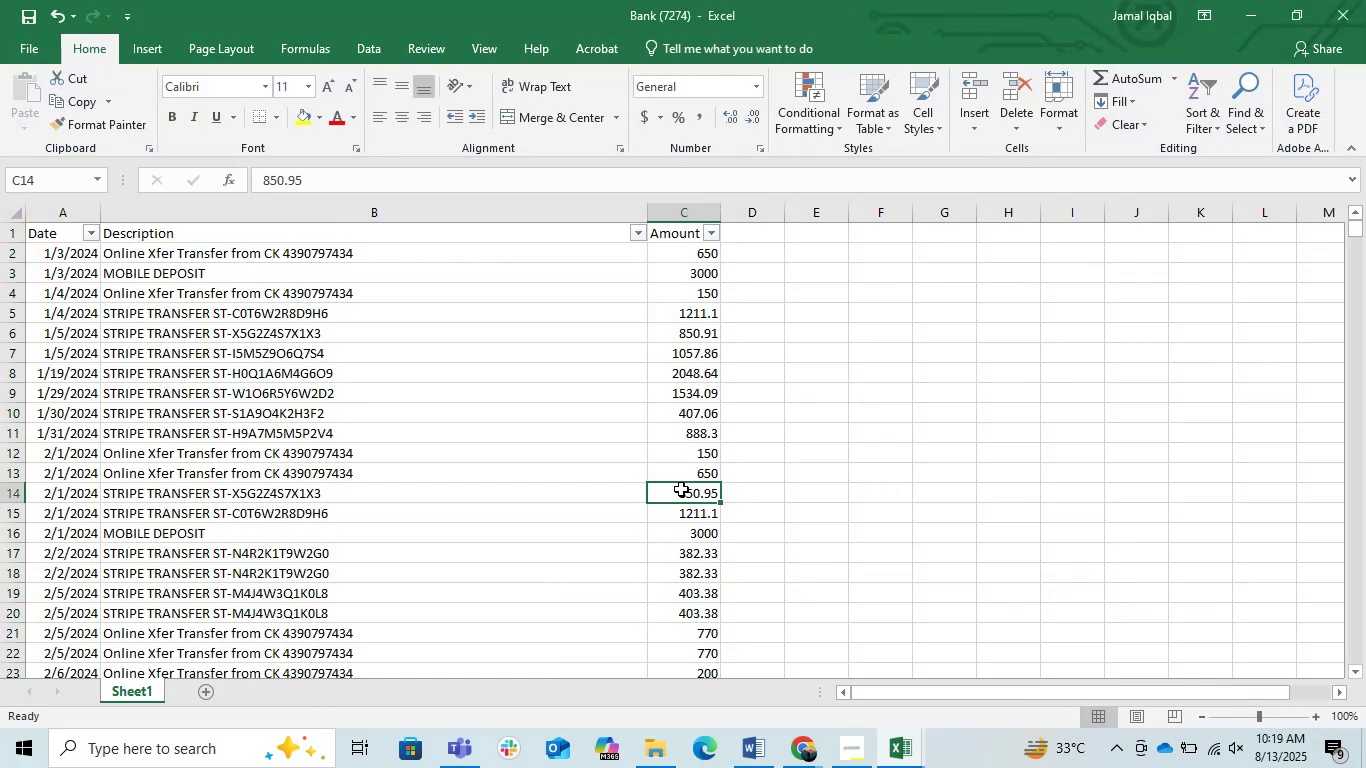 
key(Control+ControlLeft)
 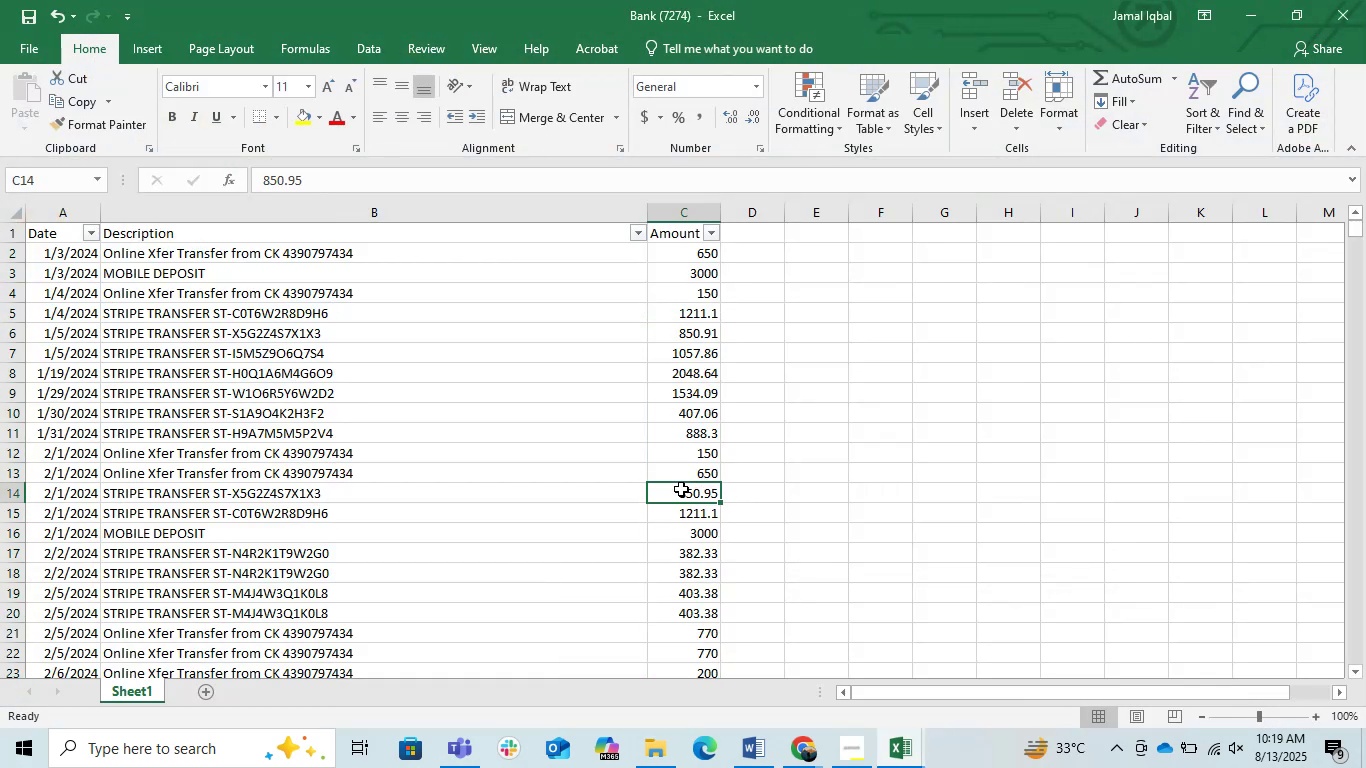 
key(Control+Space)
 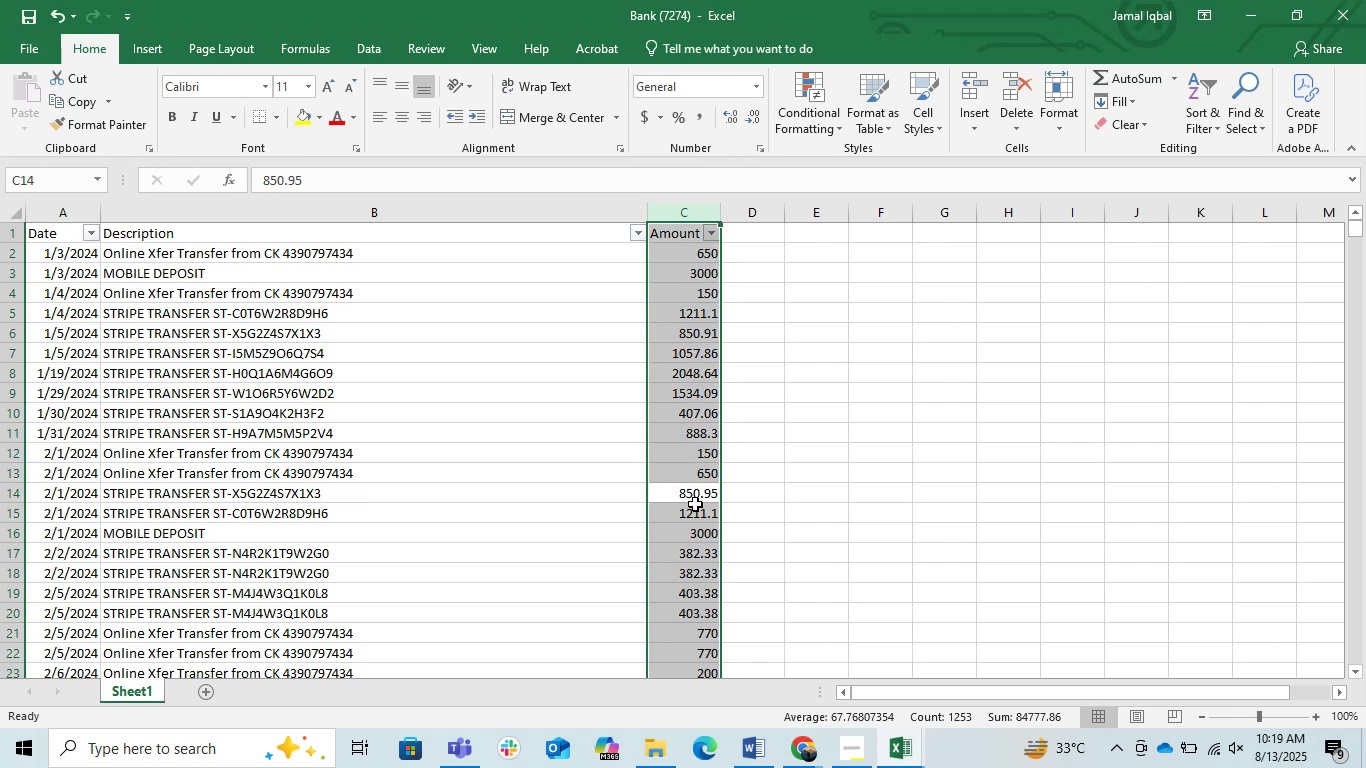 
double_click([704, 491])
 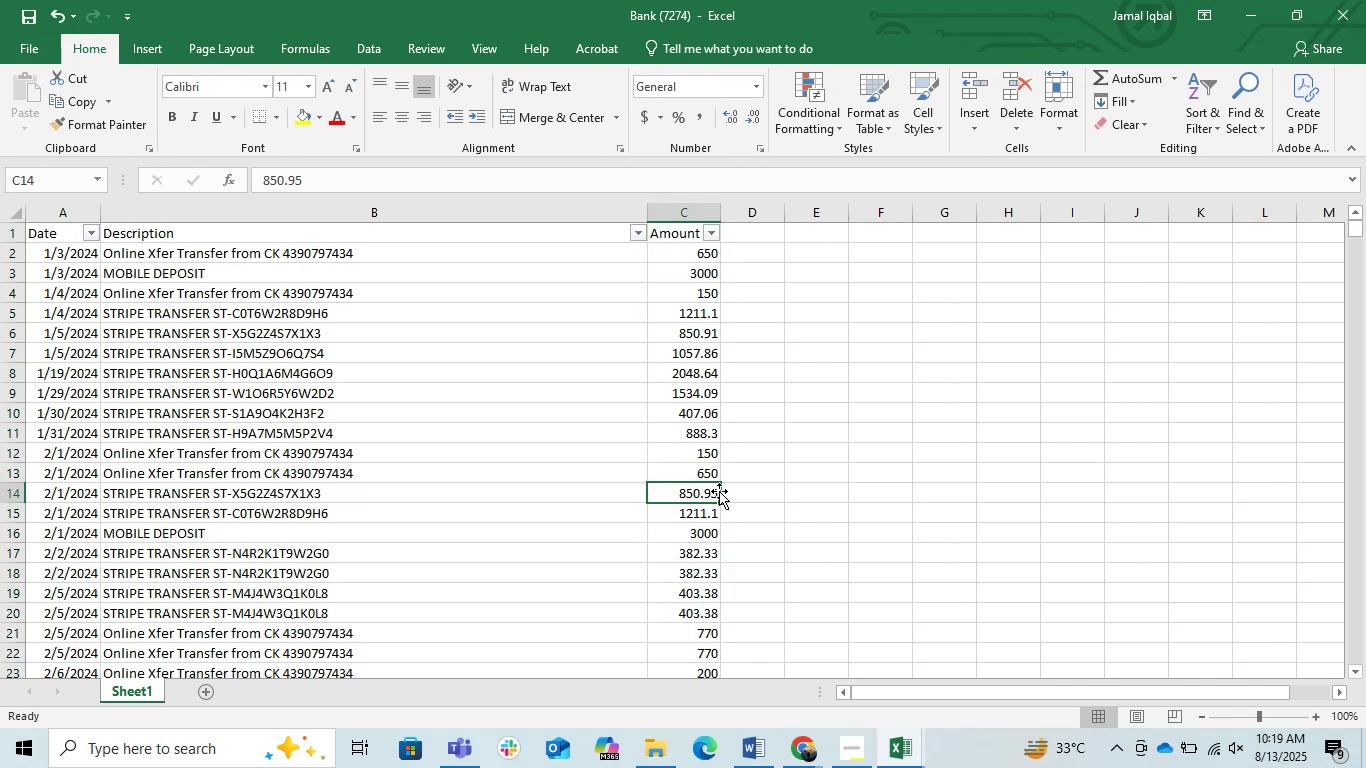 
left_click([719, 491])
 